 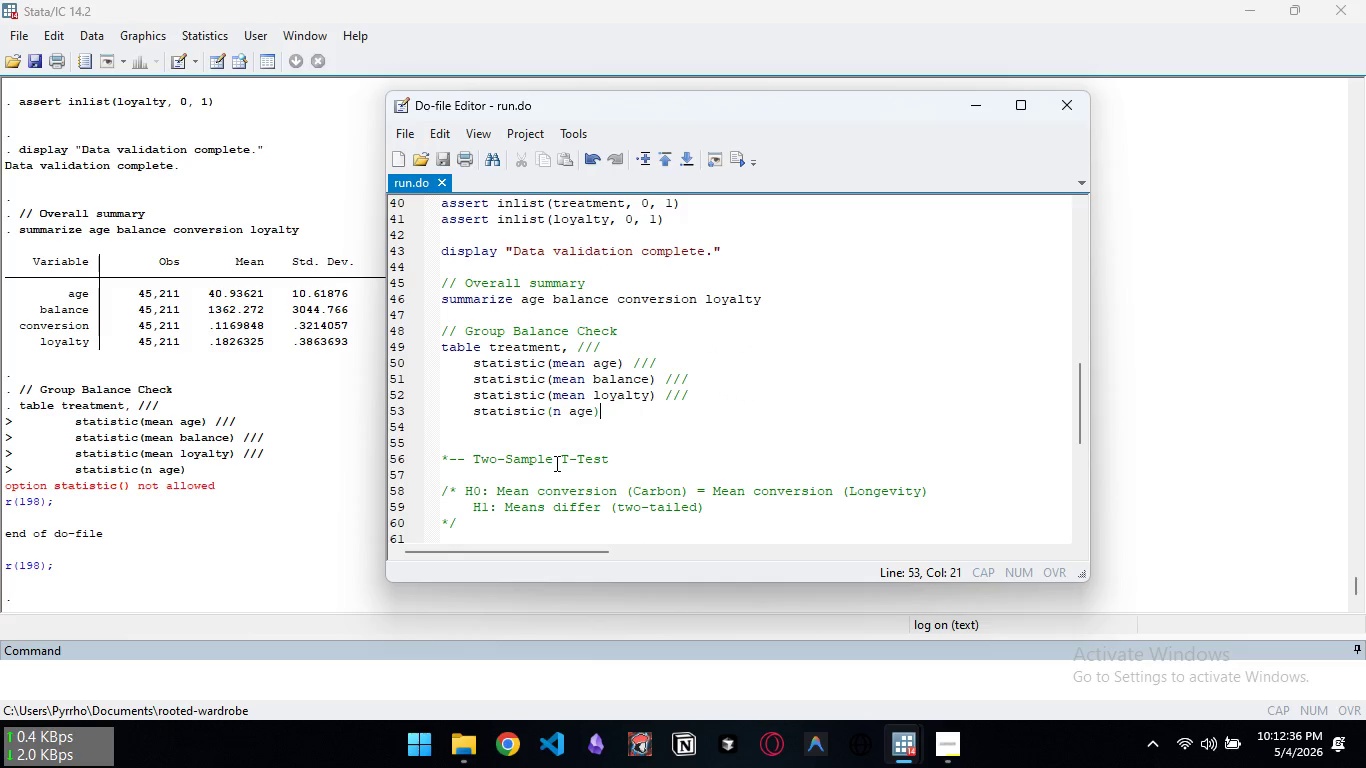 
scroll: coordinate [555, 463], scroll_direction: down, amount: 2.0
 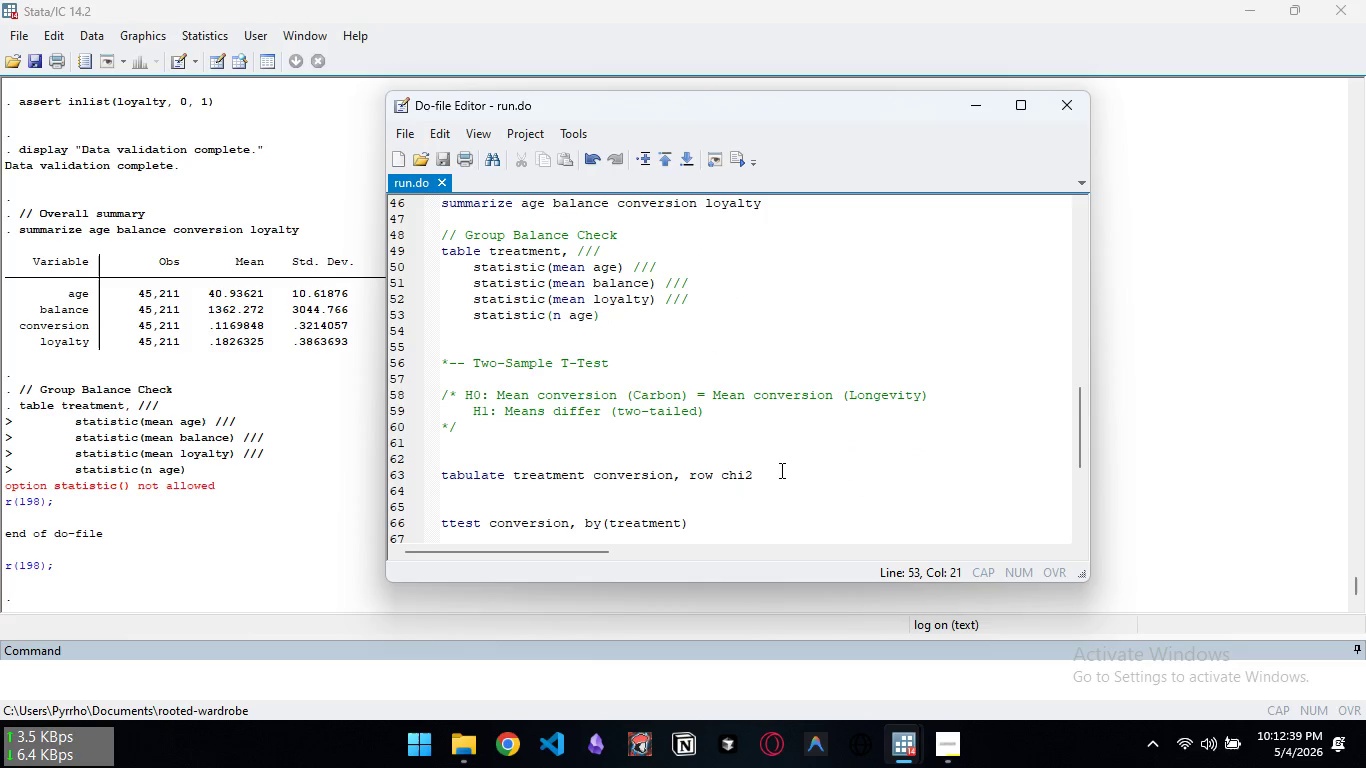 
left_click_drag(start_coordinate=[780, 470], to_coordinate=[438, 473])
 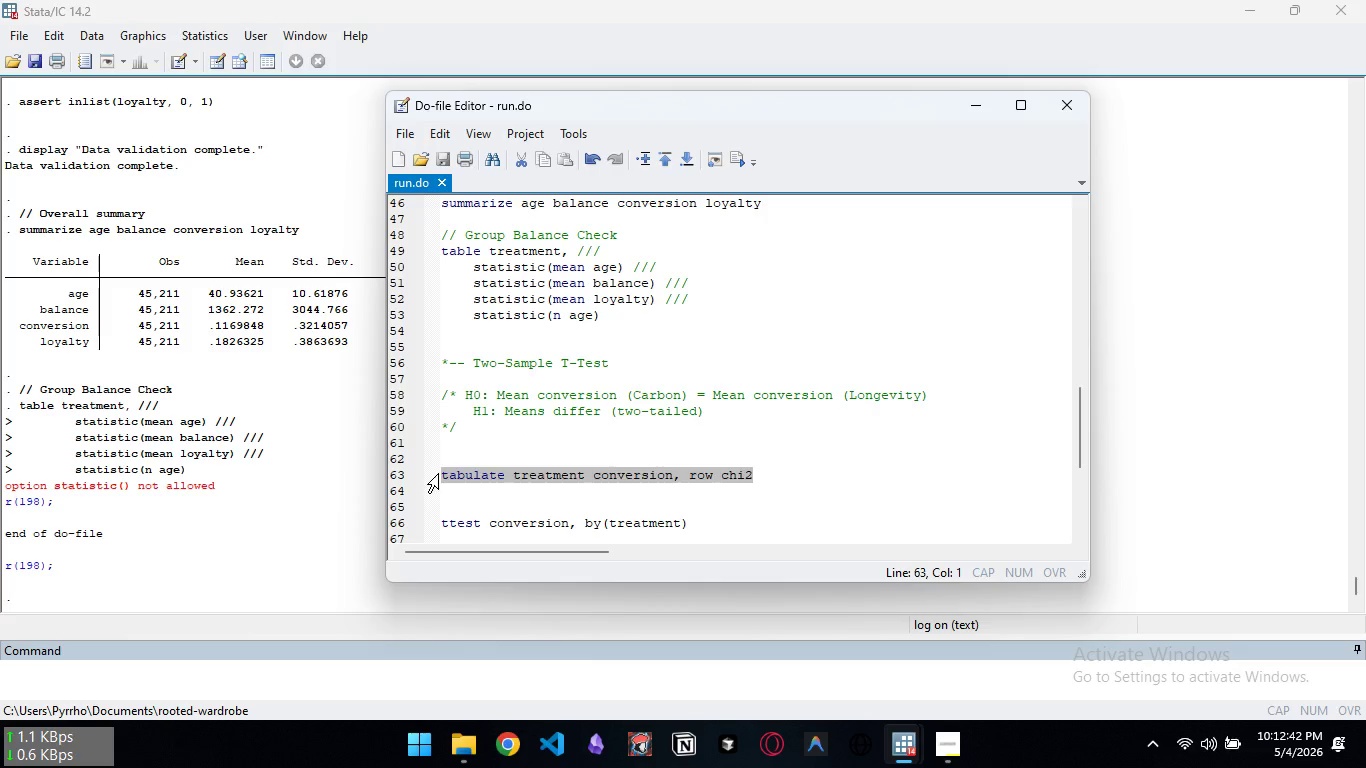 
key(Control+X)
 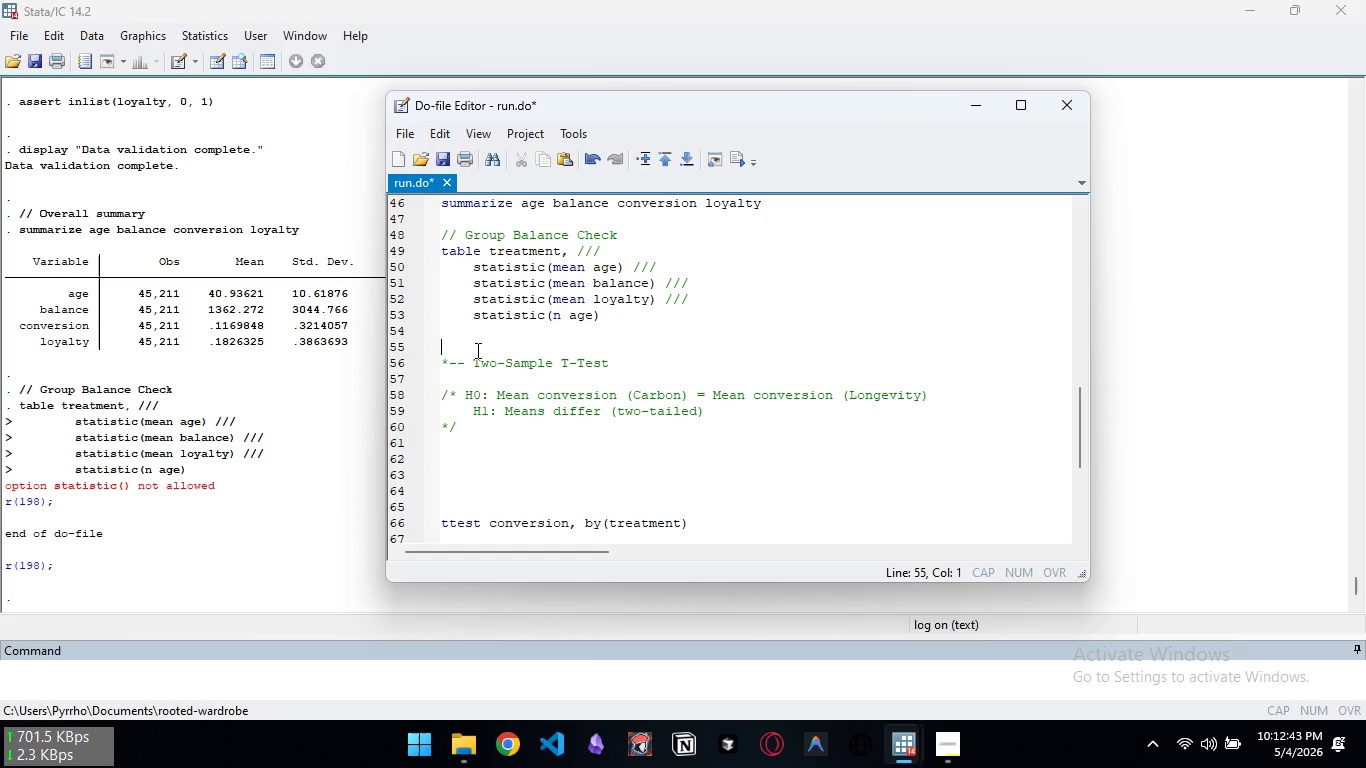 
left_click([476, 350])
 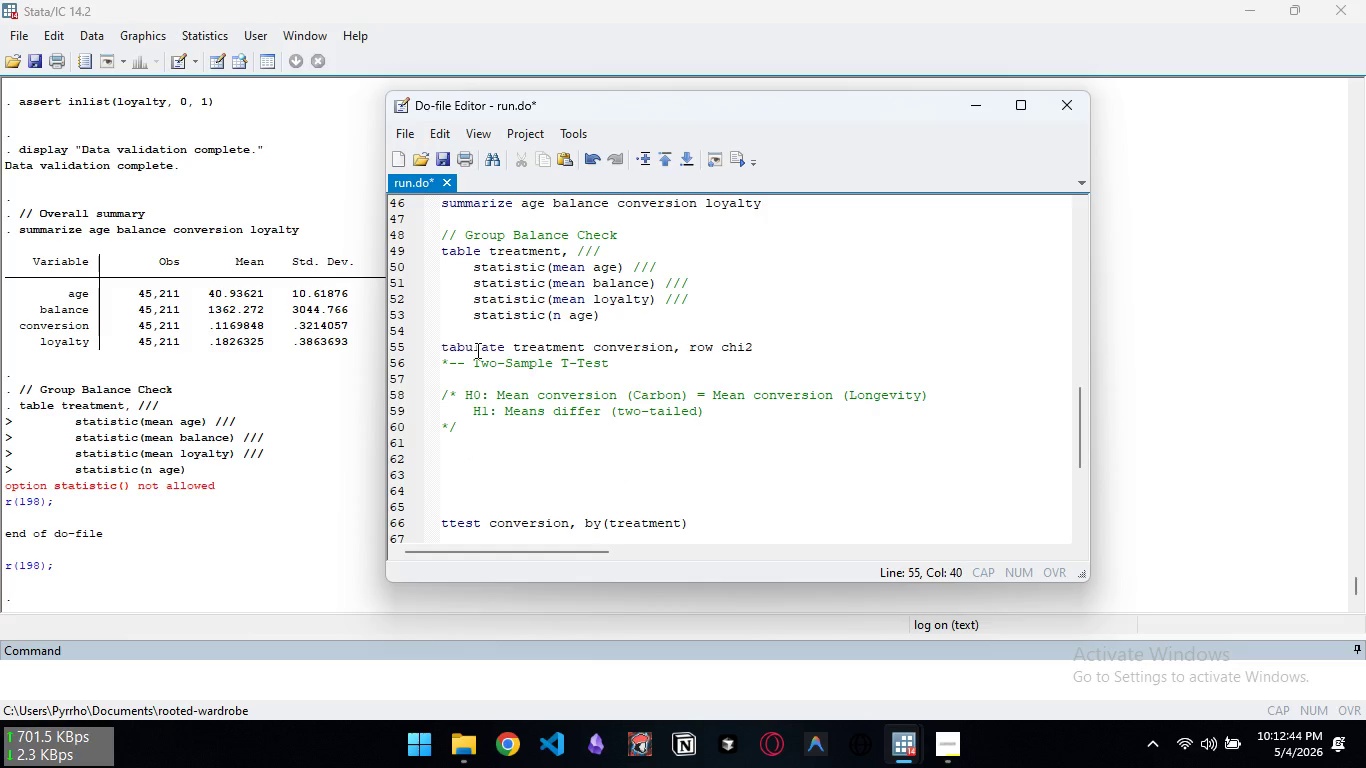 
key(Control+V)
 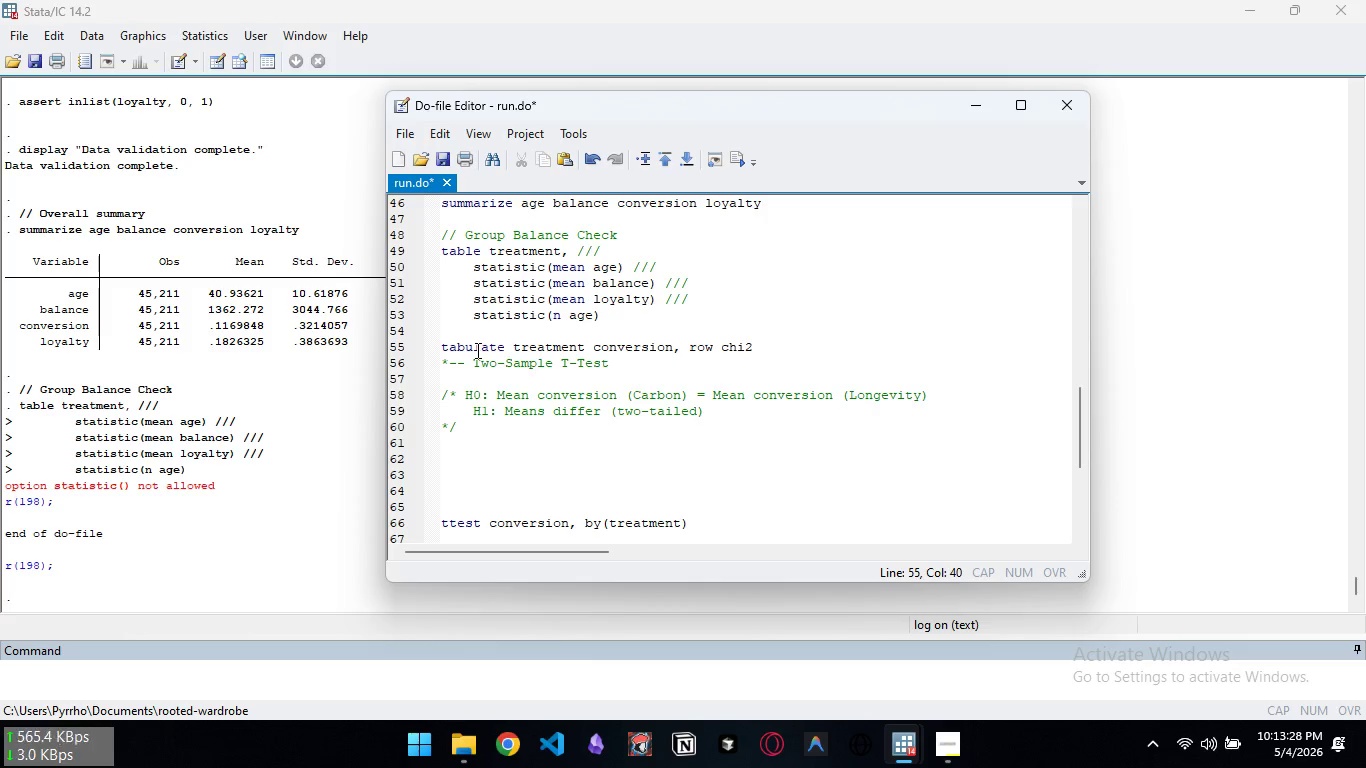 
wait(48.11)
 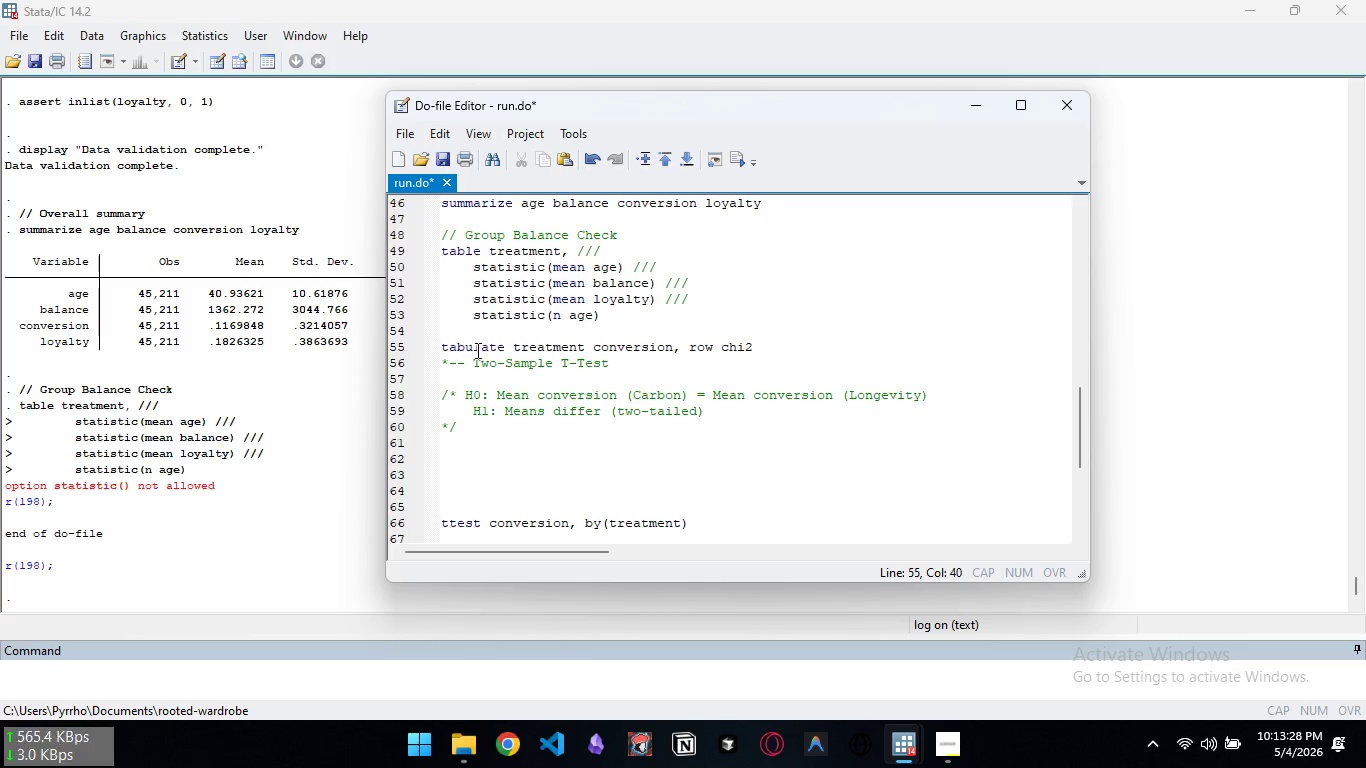 
left_click_drag(start_coordinate=[612, 316], to_coordinate=[442, 256])
 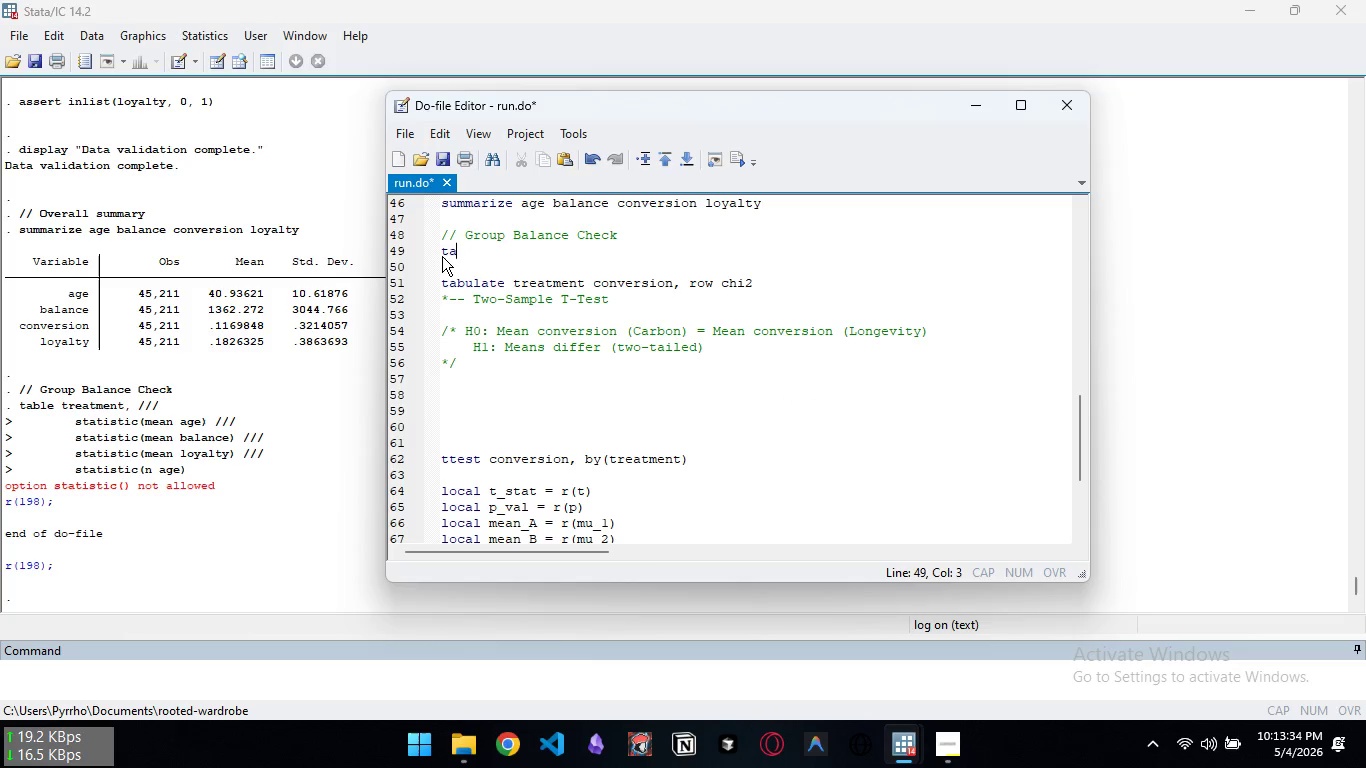 
type(tabstat age balane)
key(Backspace)
type(c)
key(Backspace)
type(nce loyalty, by(treatment))
 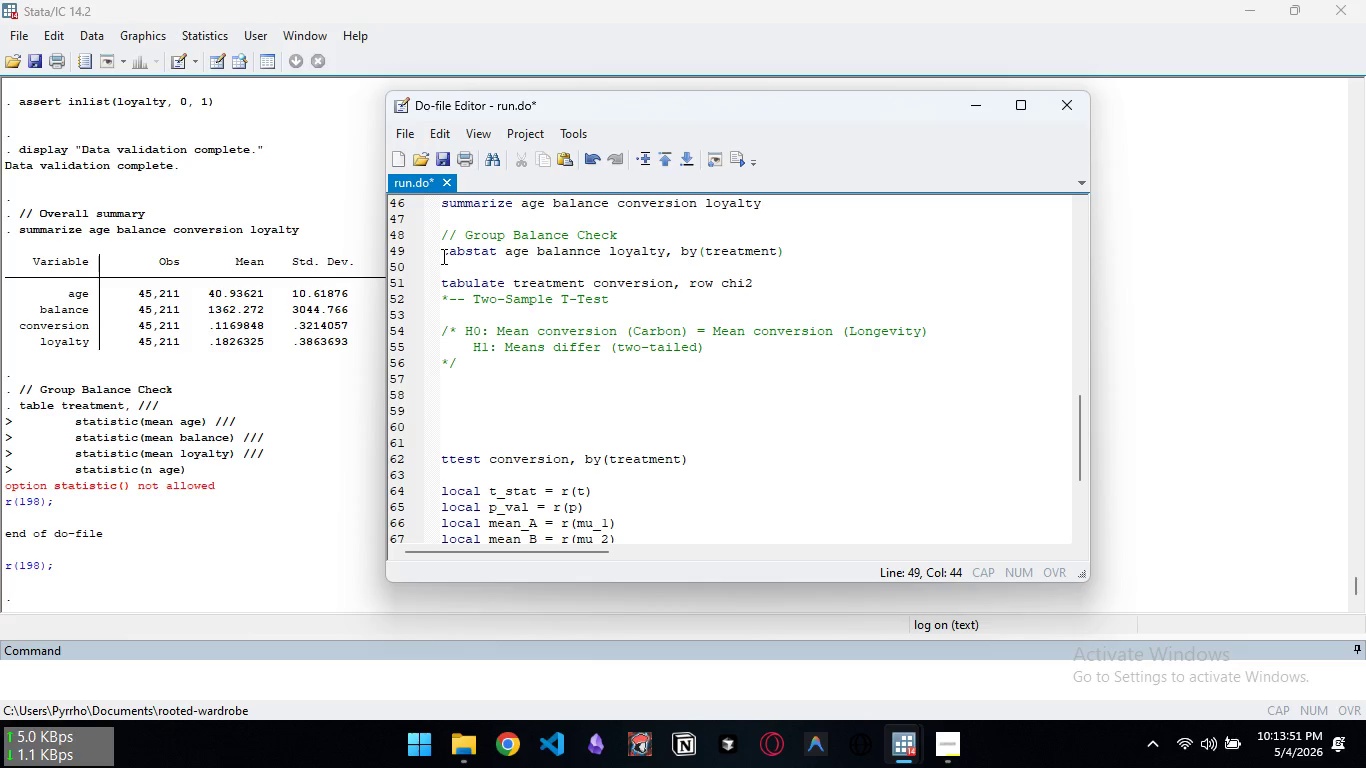 
key(Enter)
 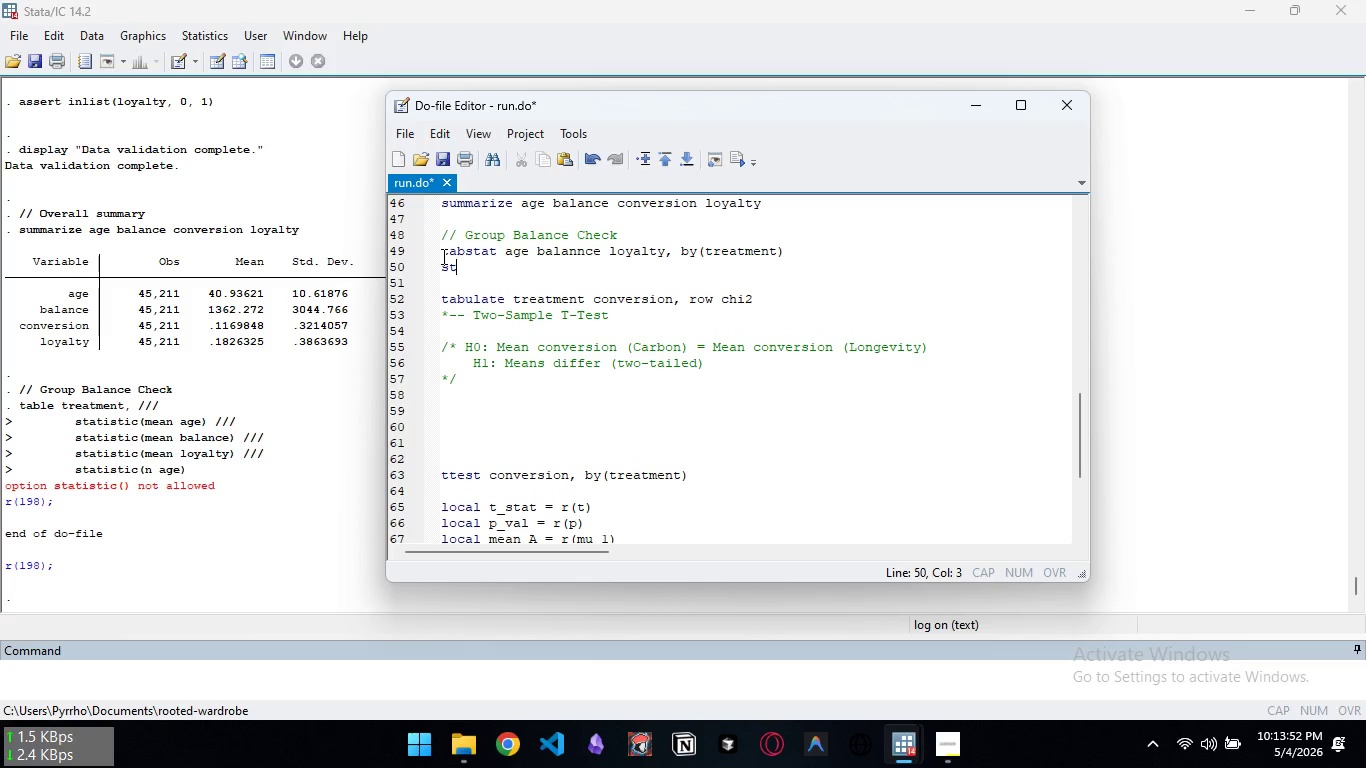 
type(statistics(mean n))
 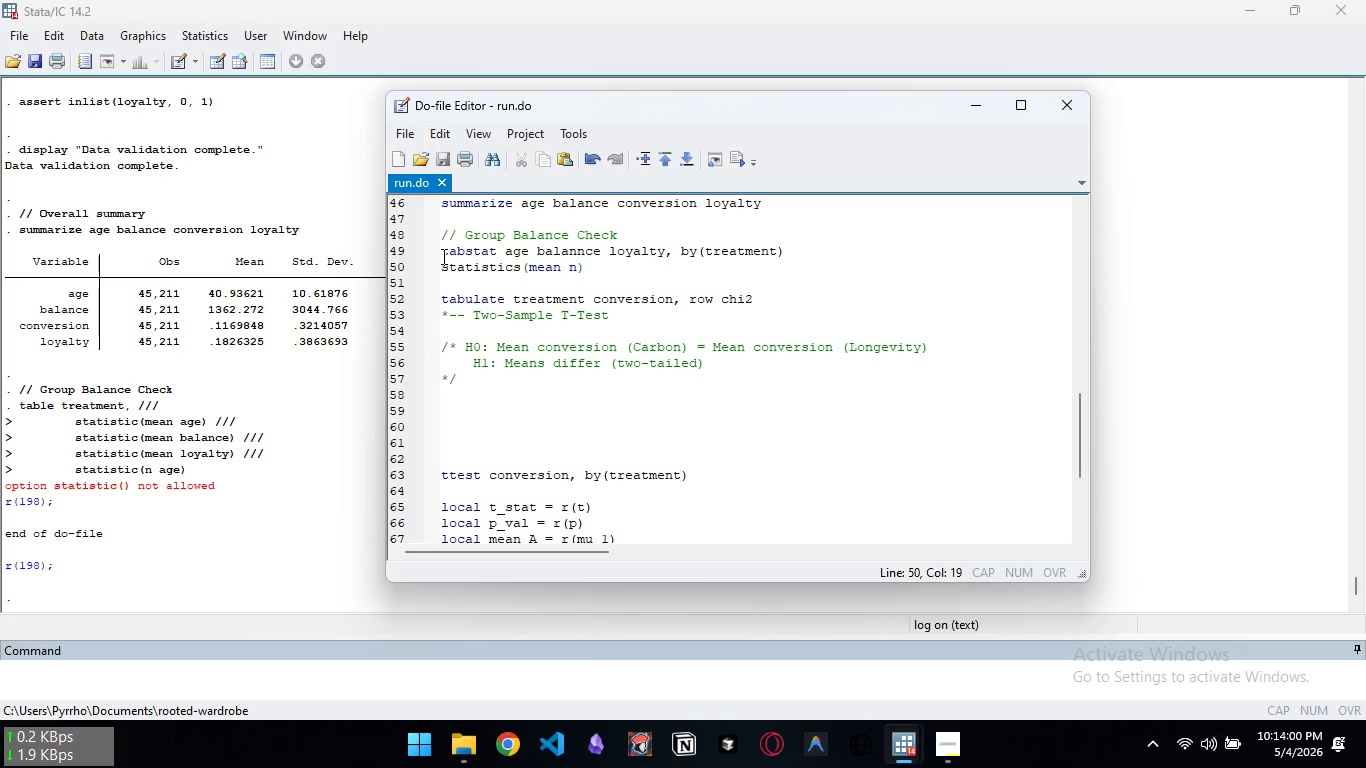 
key(Control+S)
 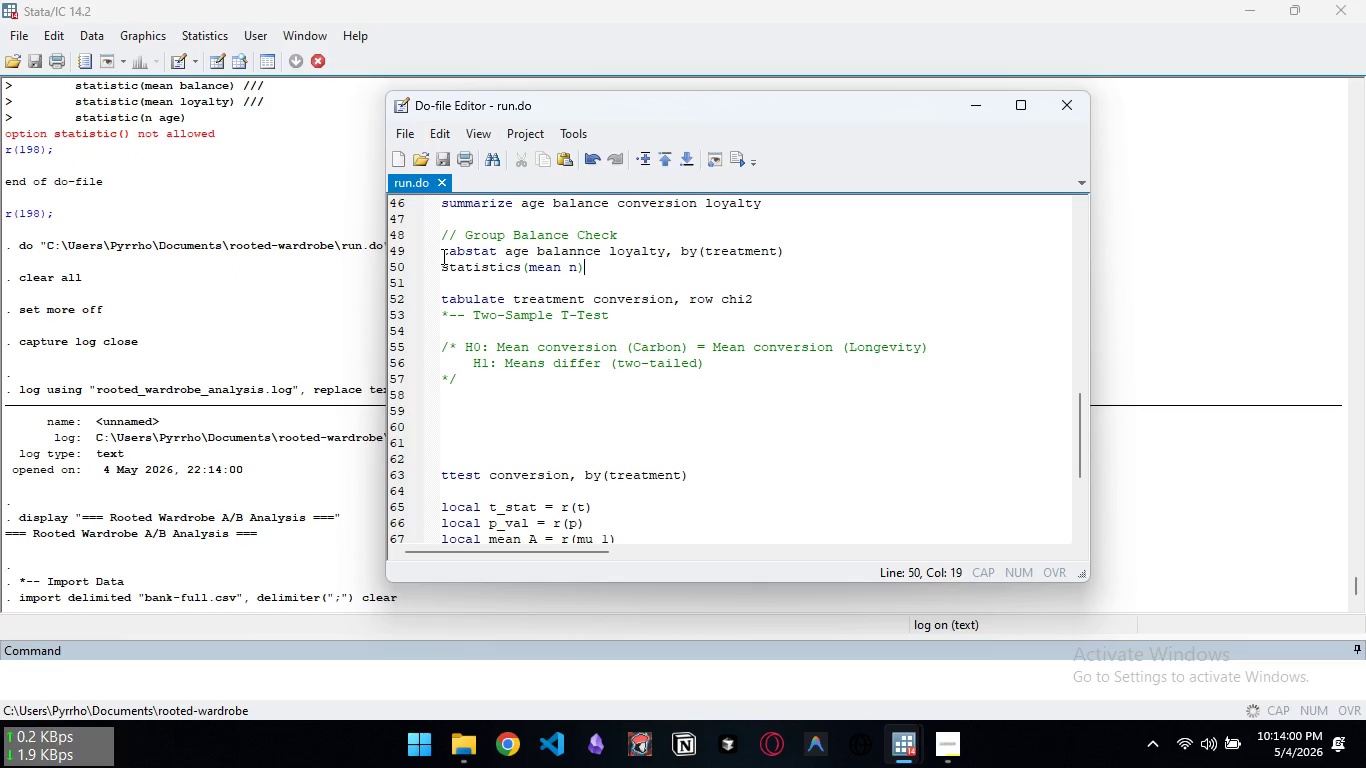 
key(Control+D)
 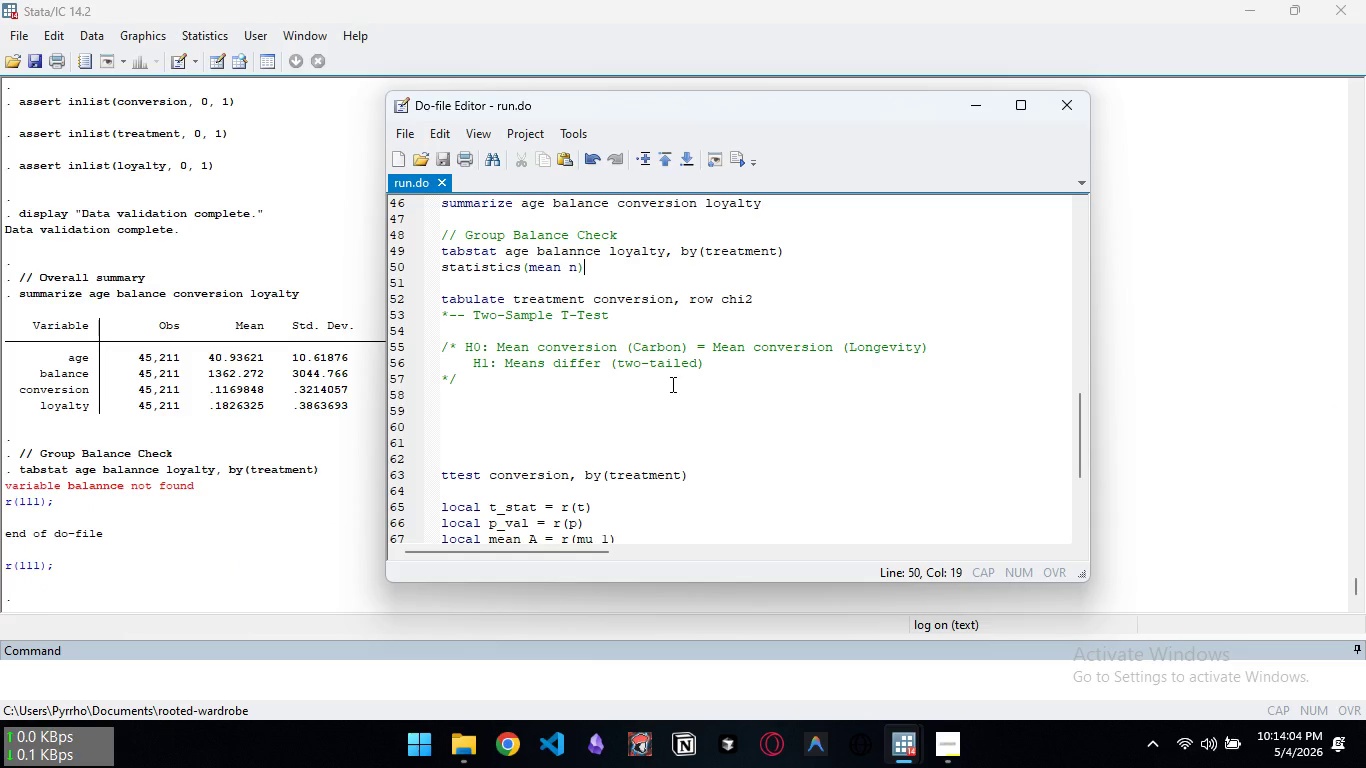 
wait(5.55)
 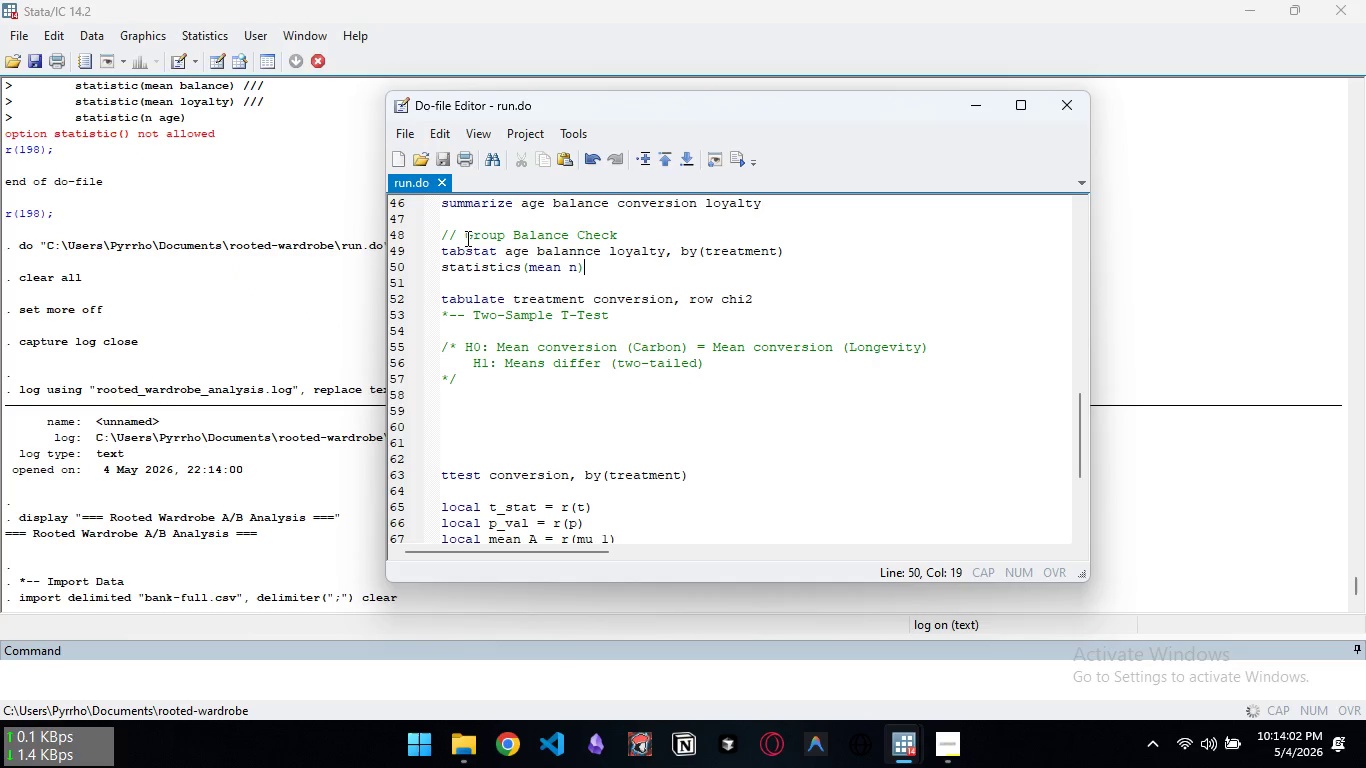 
left_click([575, 252])
 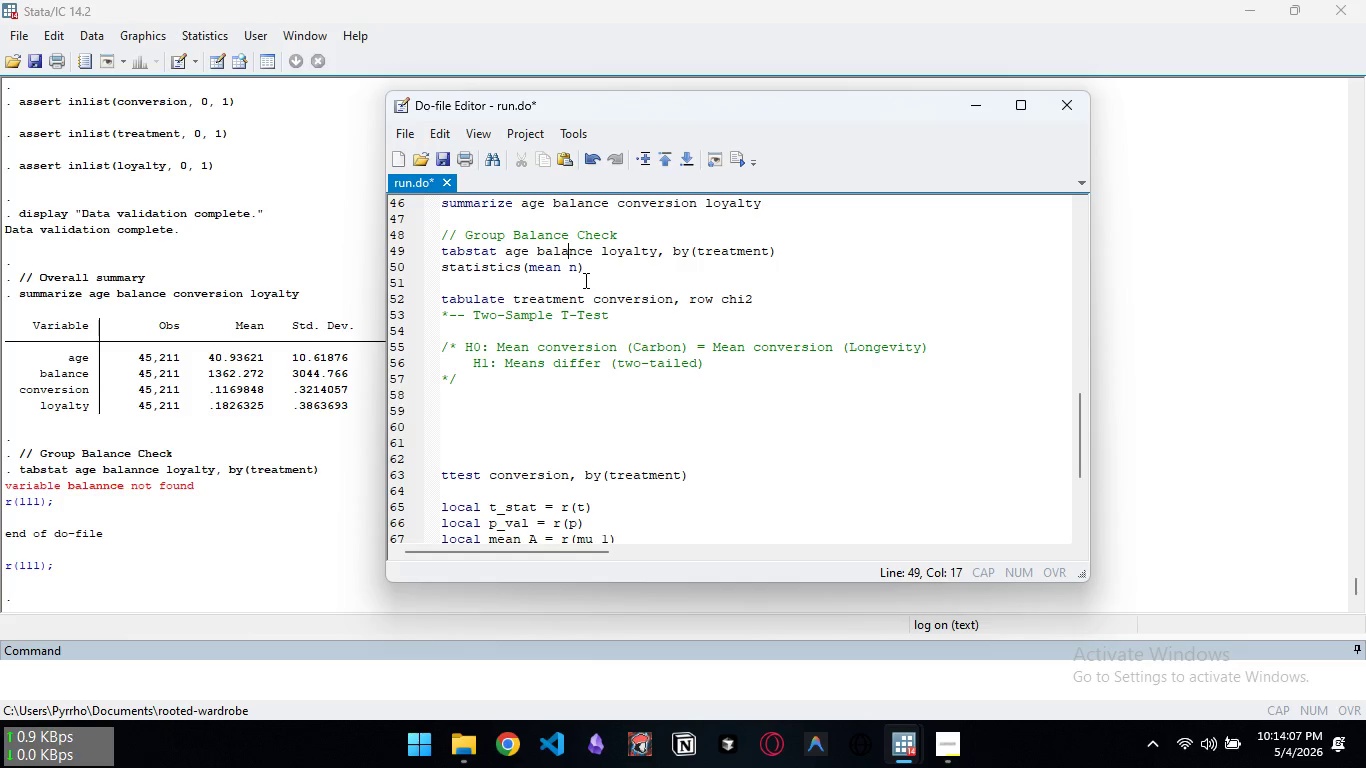 
key(Backspace)
 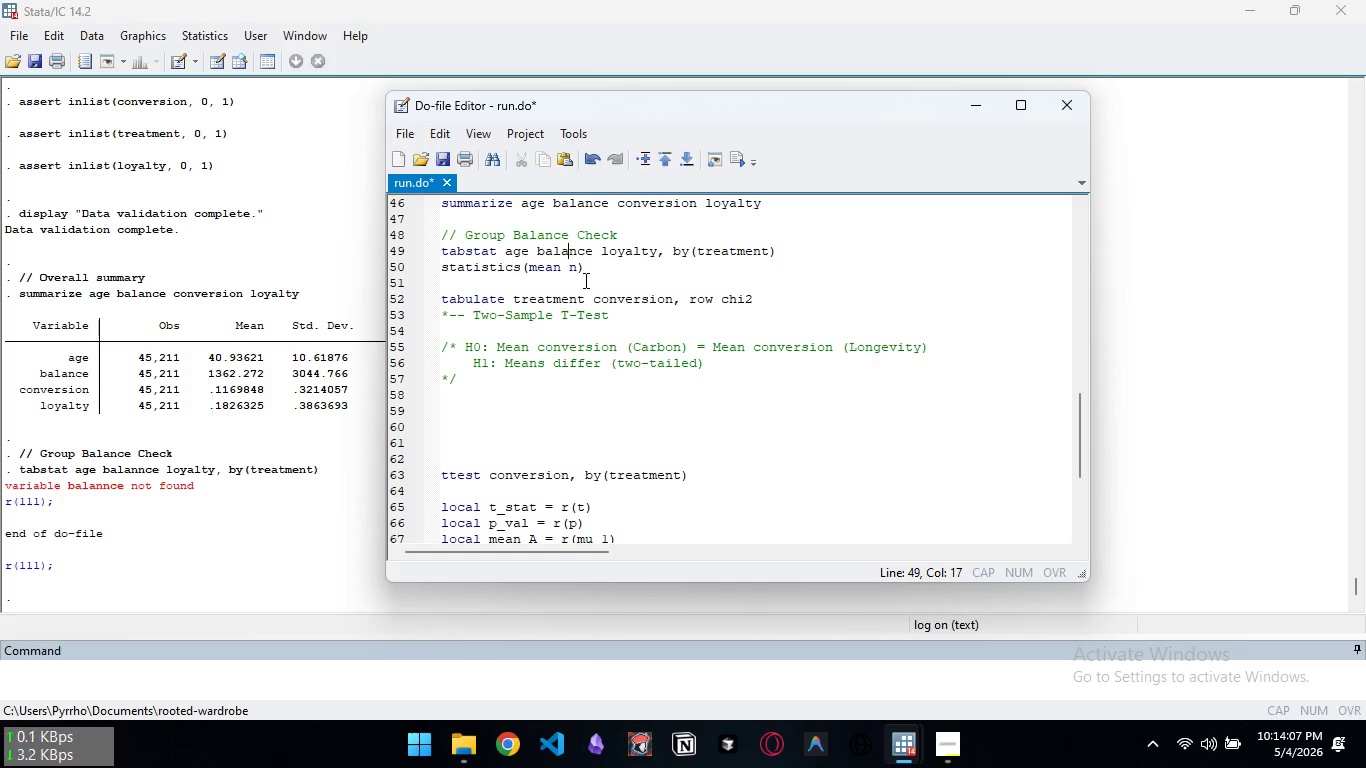 
key(Control+S)
 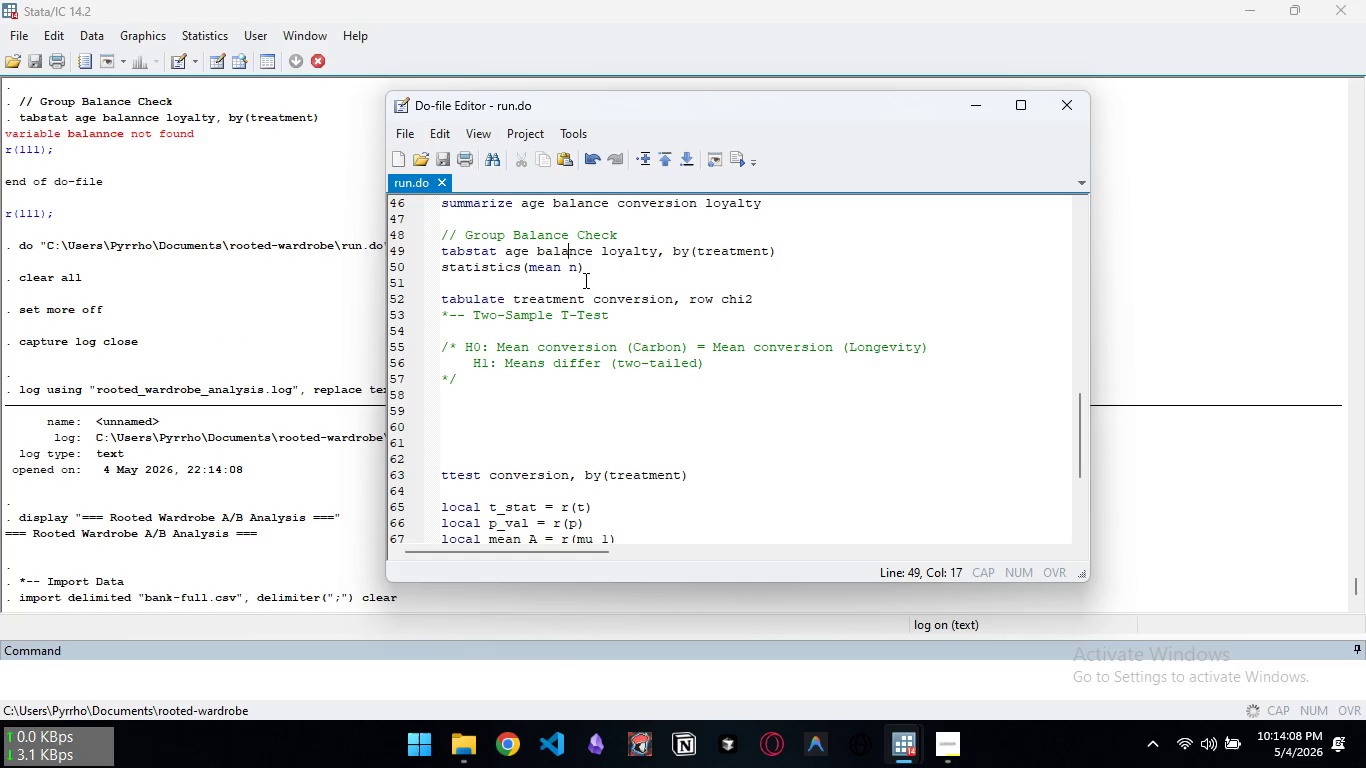 
key(Control+D)
 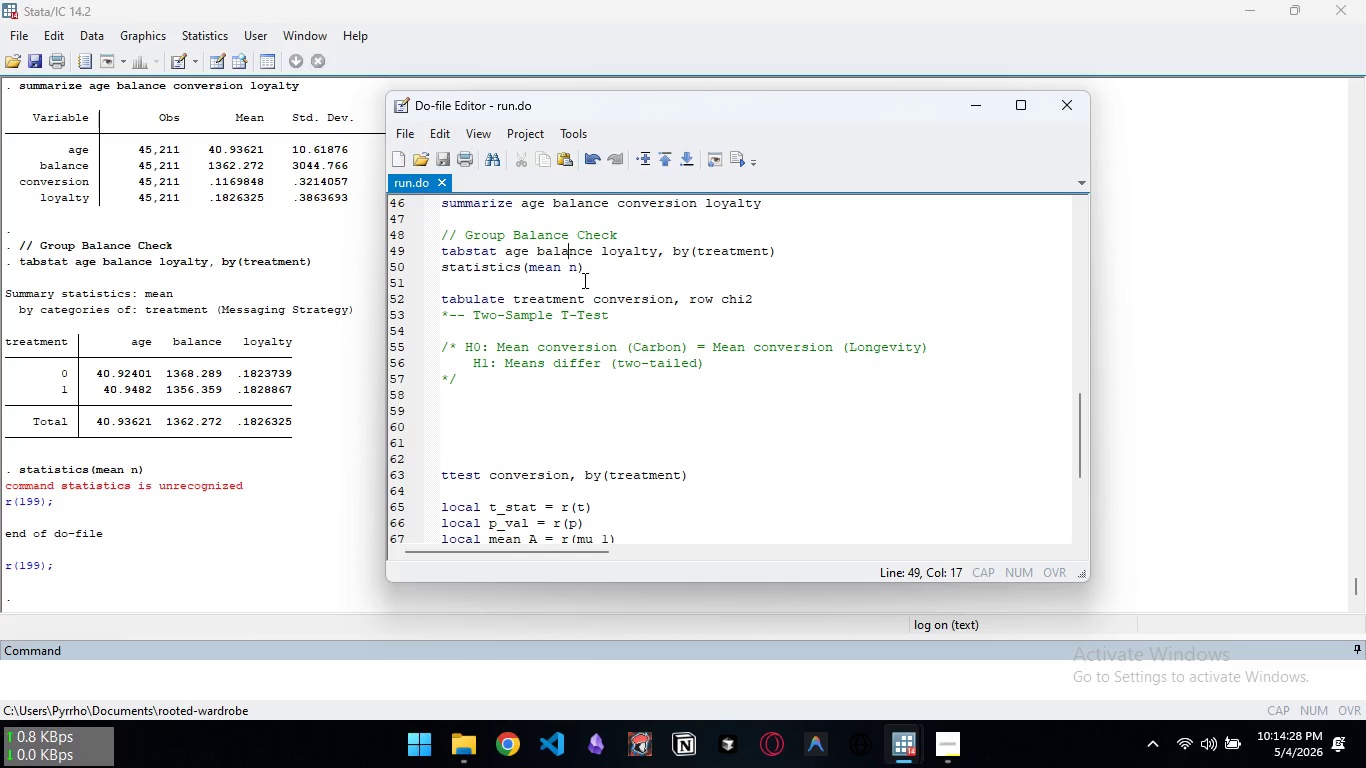 
wait(24.31)
 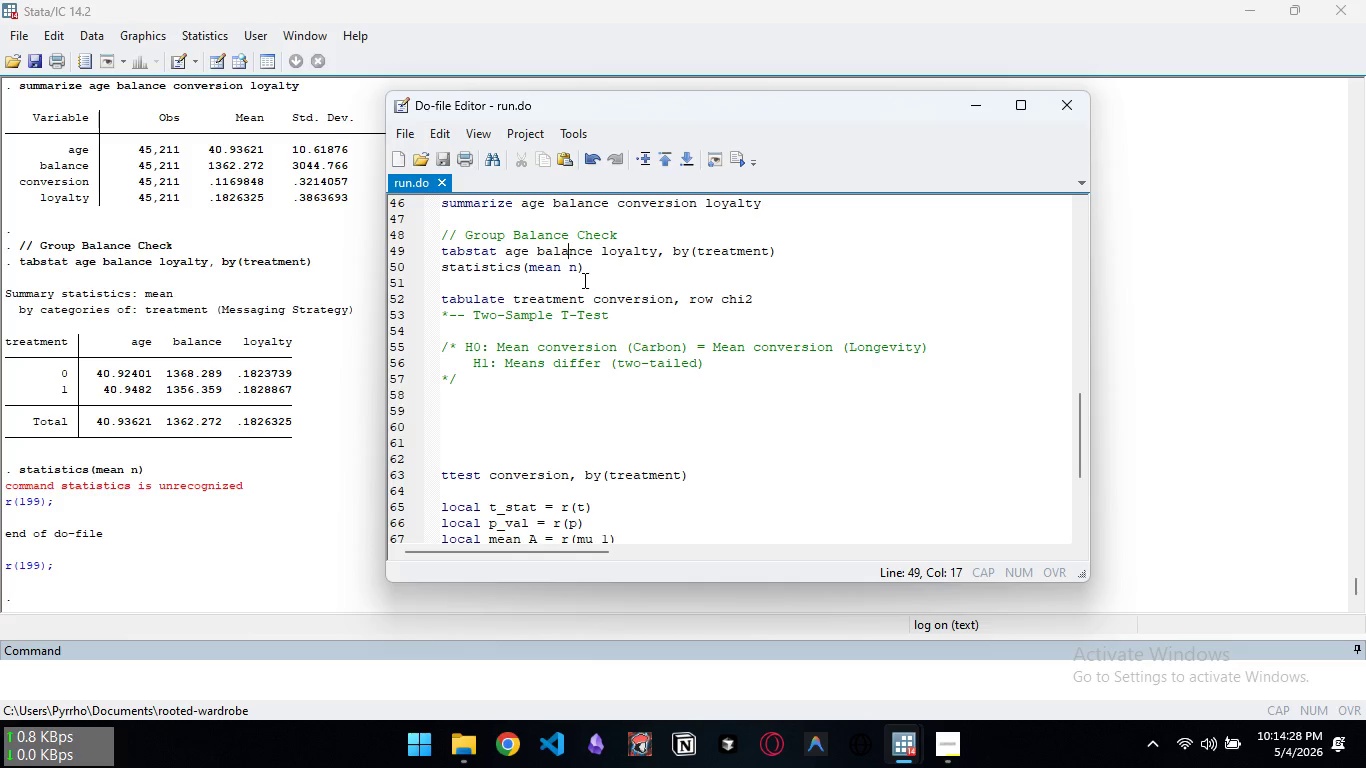 
key(Backspace)
 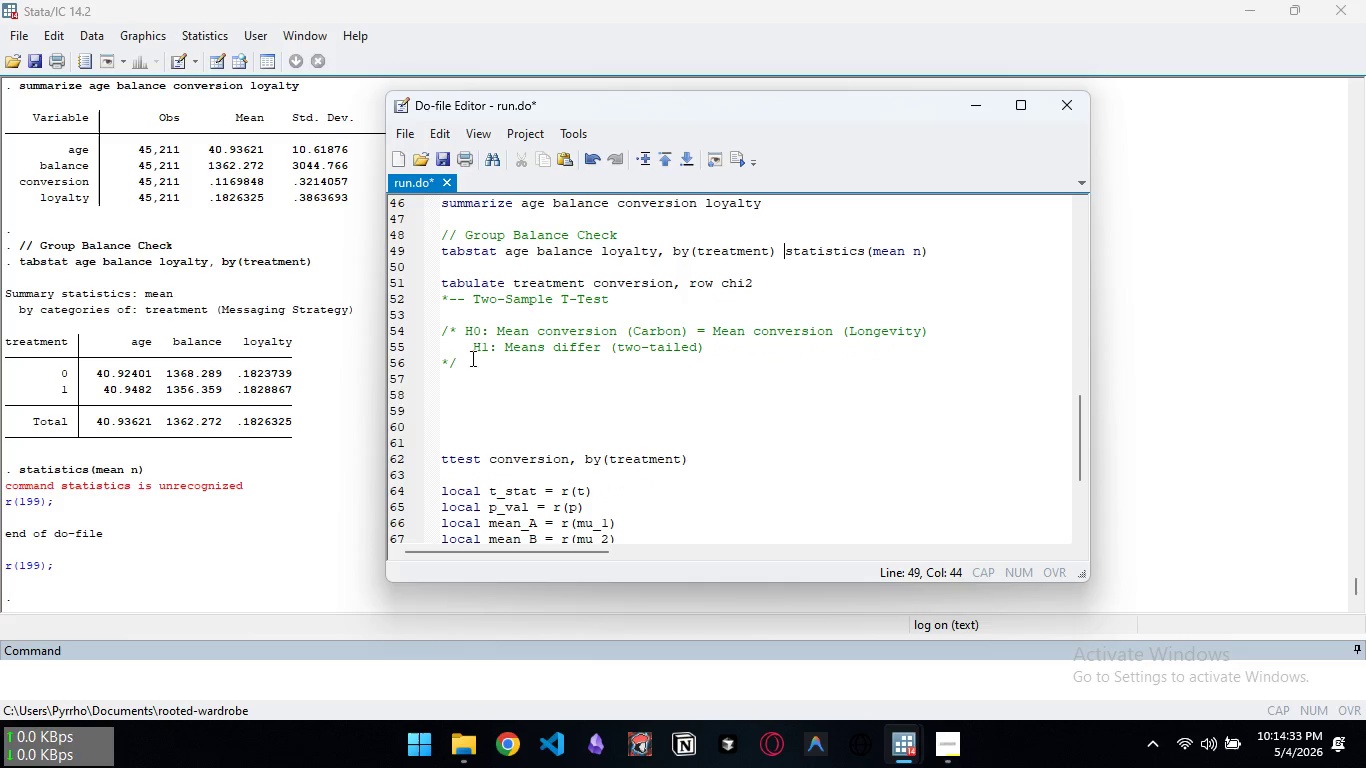 
key(Space)
 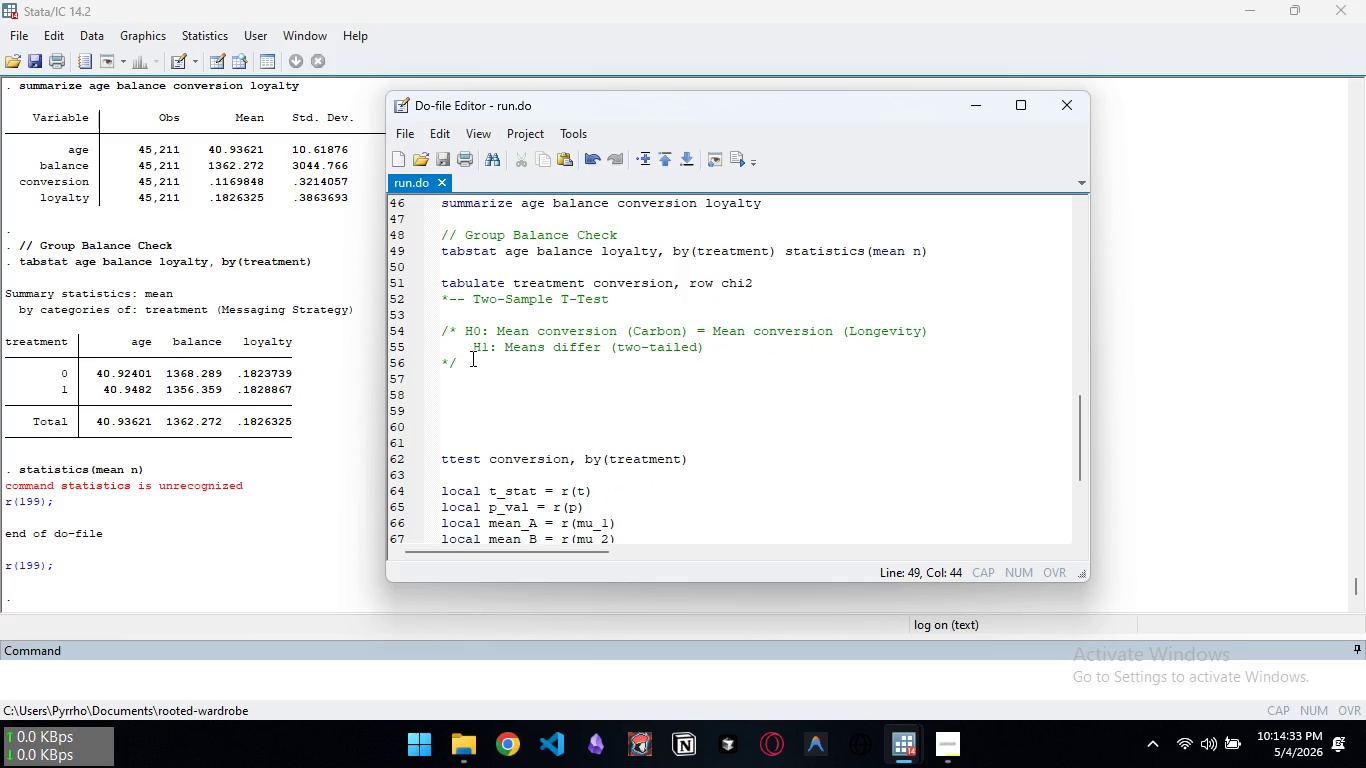 
key(Control+S)
 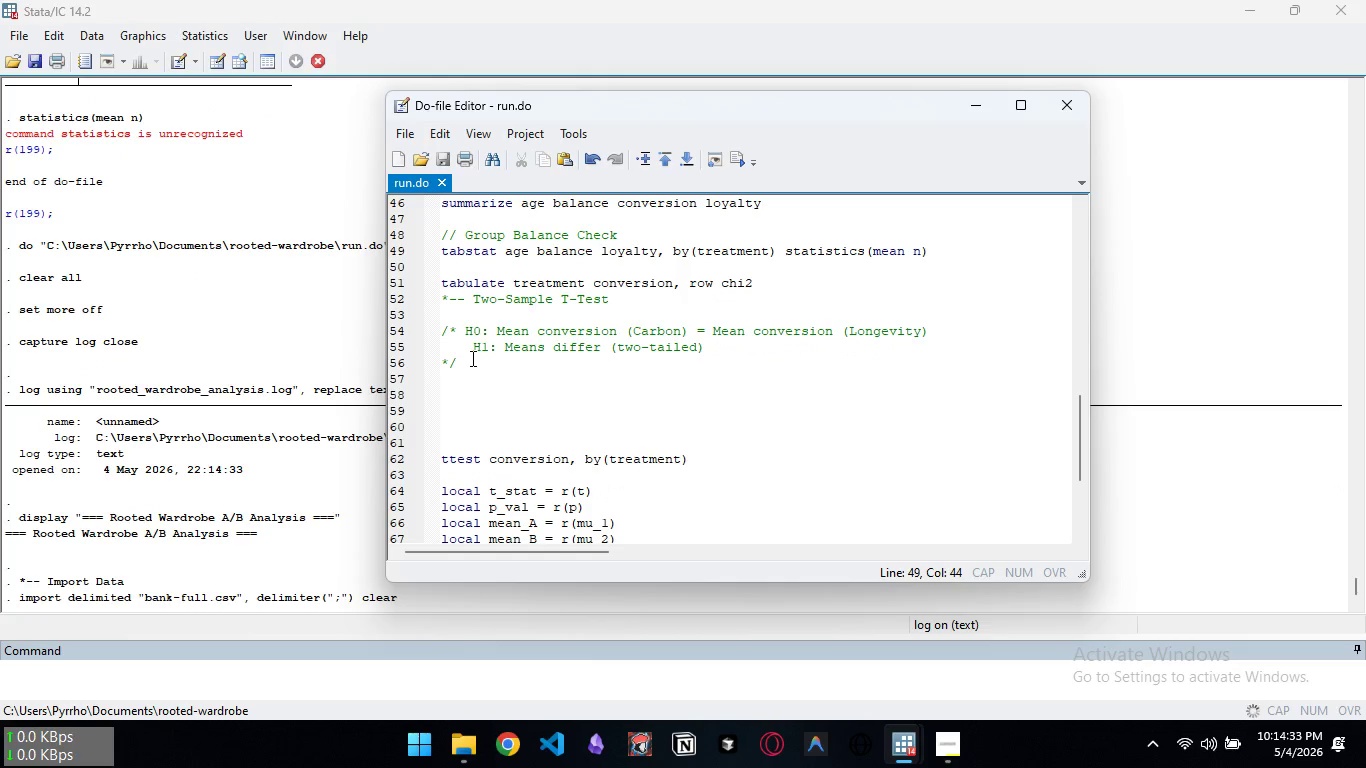 
key(Control+D)
 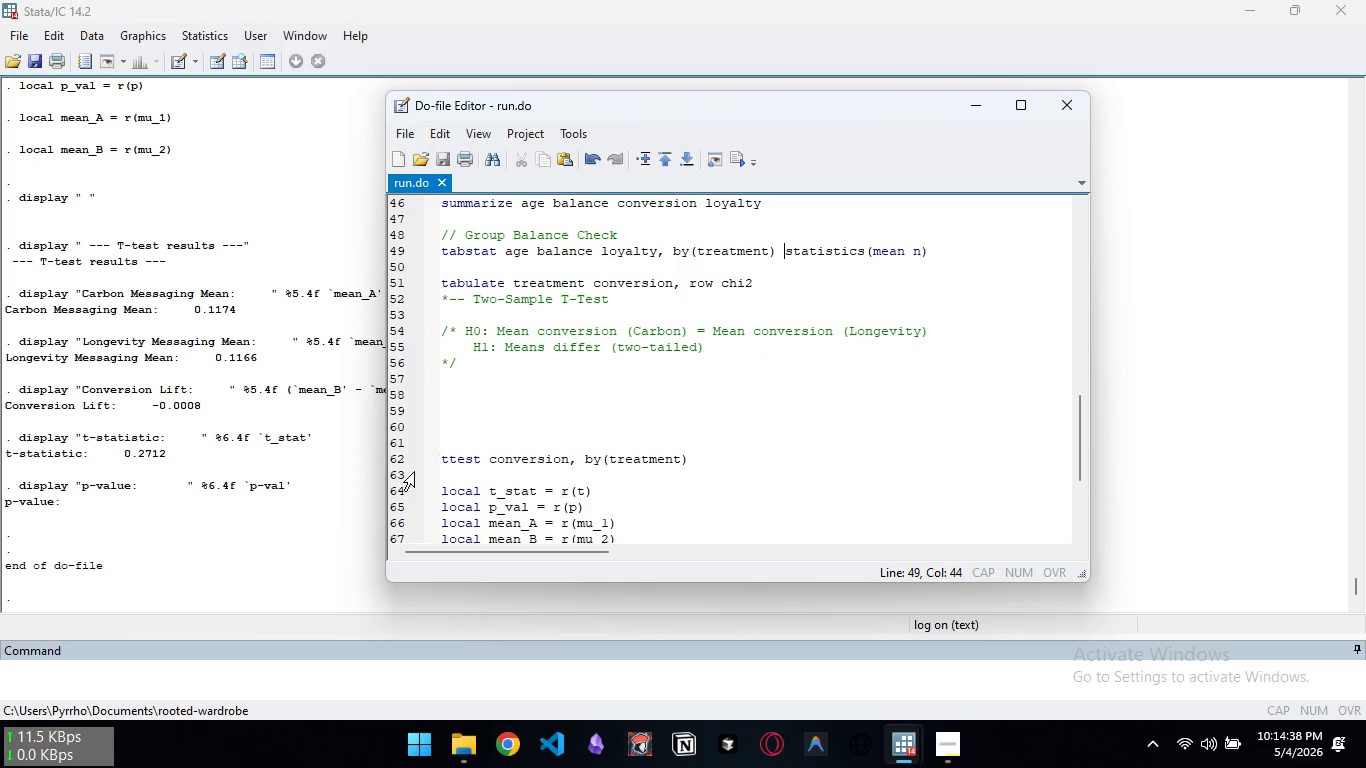 
wait(5.67)
 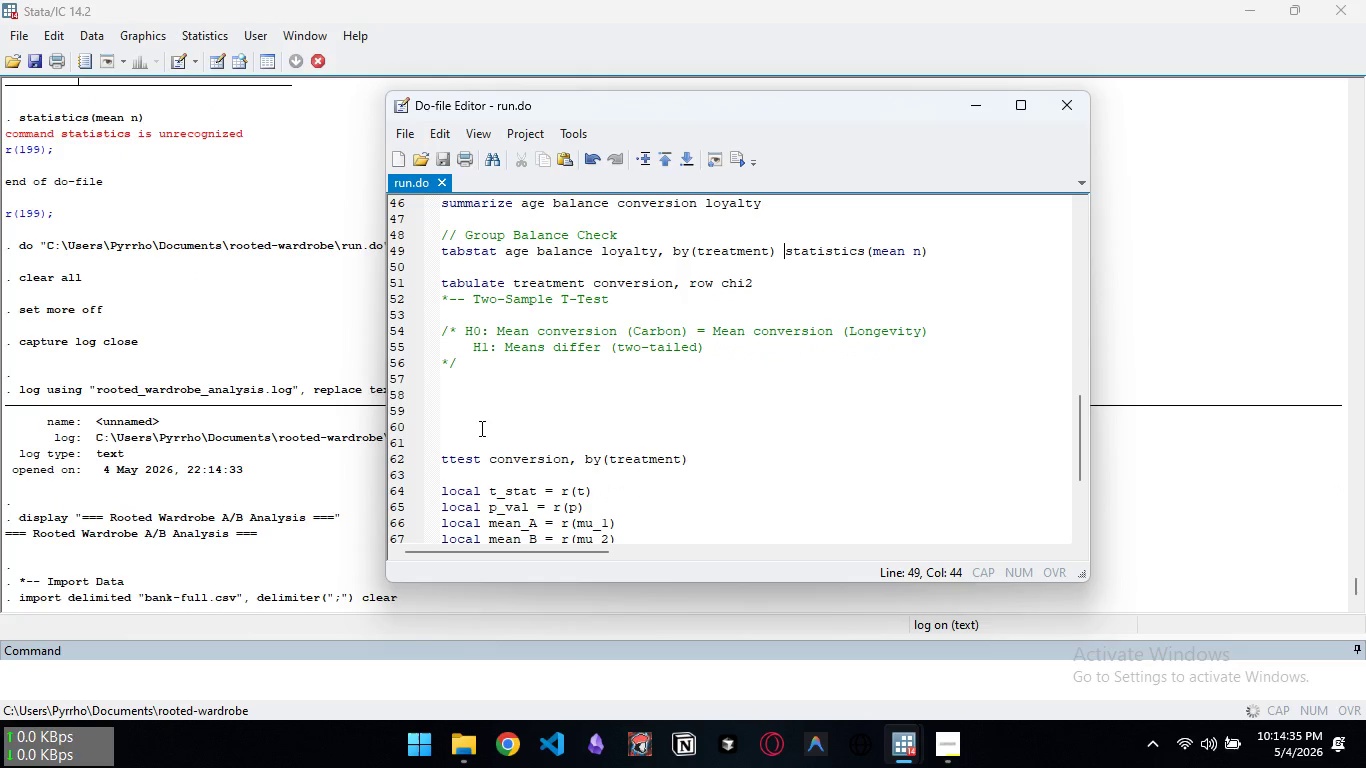 
scroll: coordinate [689, 448], scroll_direction: down, amount: 20.0
 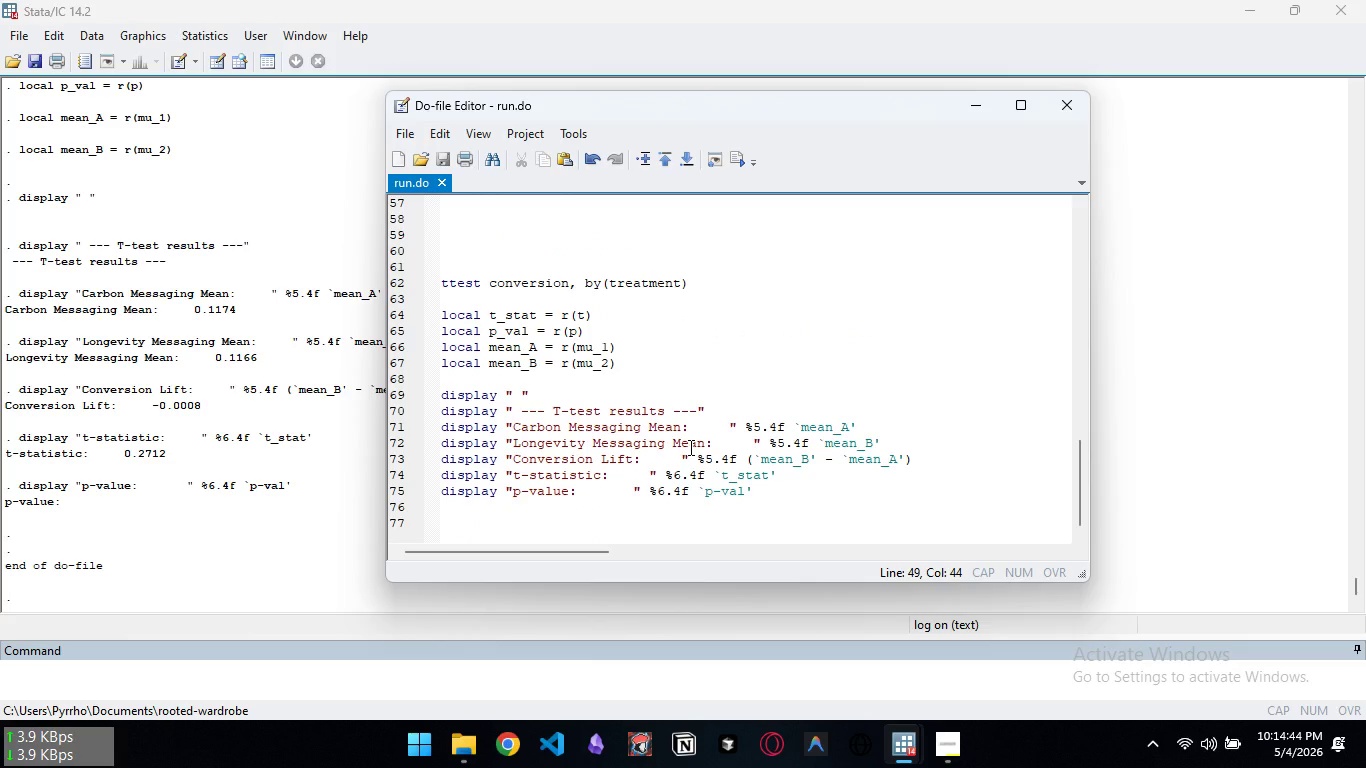 
wait(8.1)
 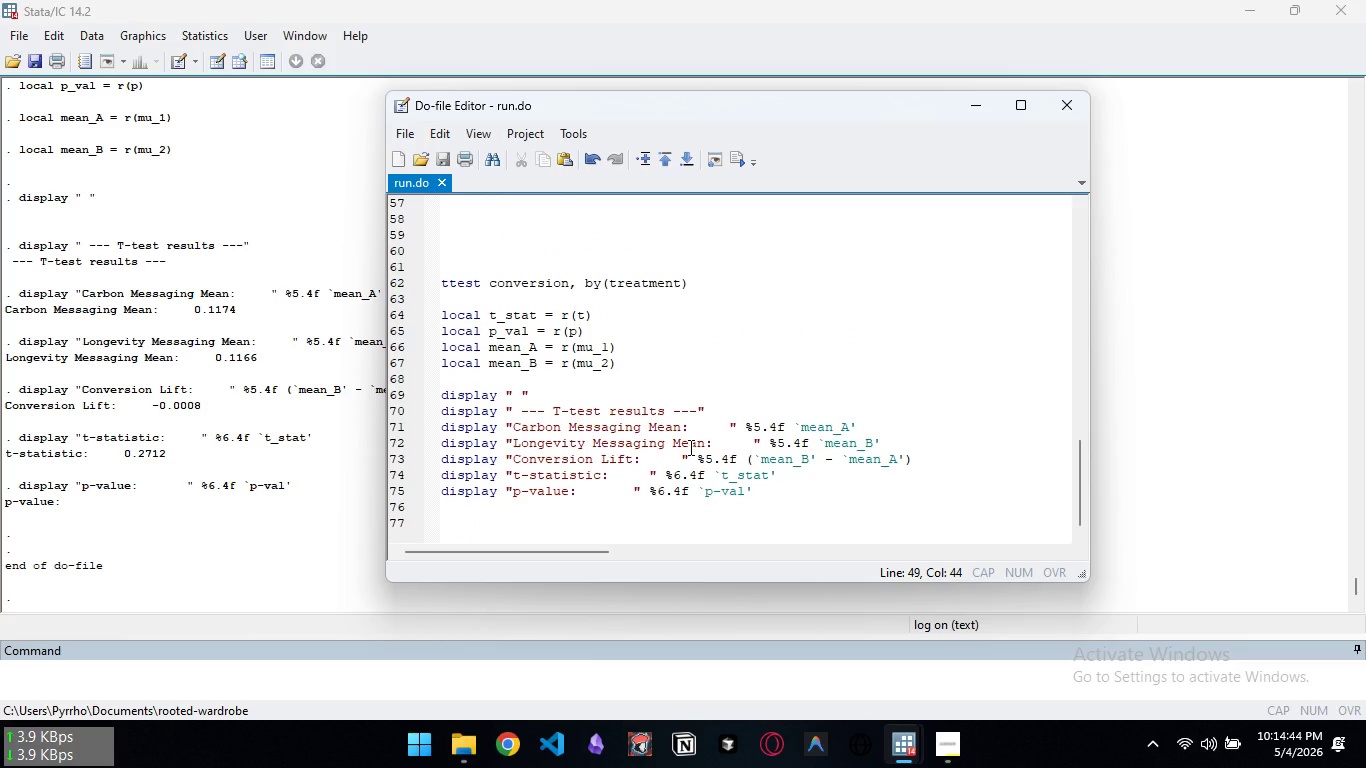 
scroll: coordinate [699, 457], scroll_direction: up, amount: 3.0
 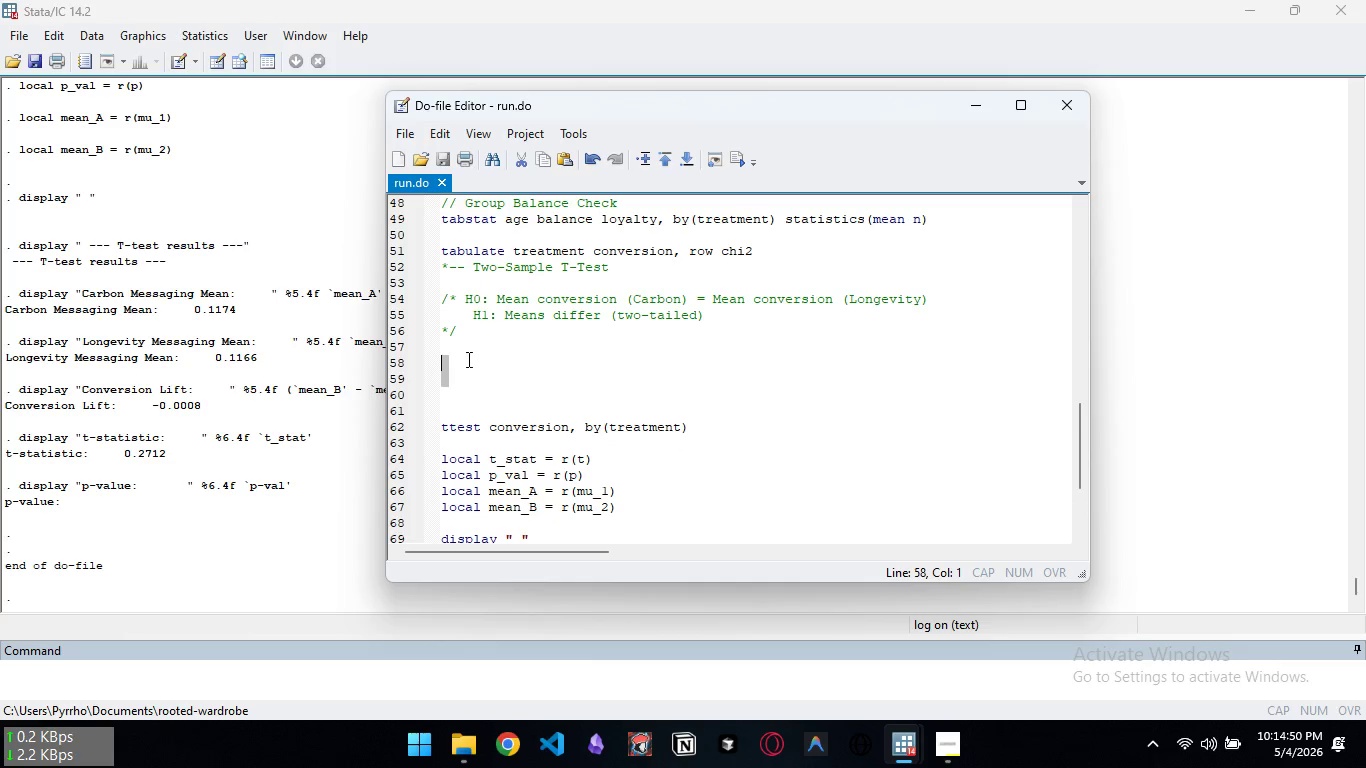 
left_click_drag(start_coordinate=[546, 395], to_coordinate=[467, 359])
 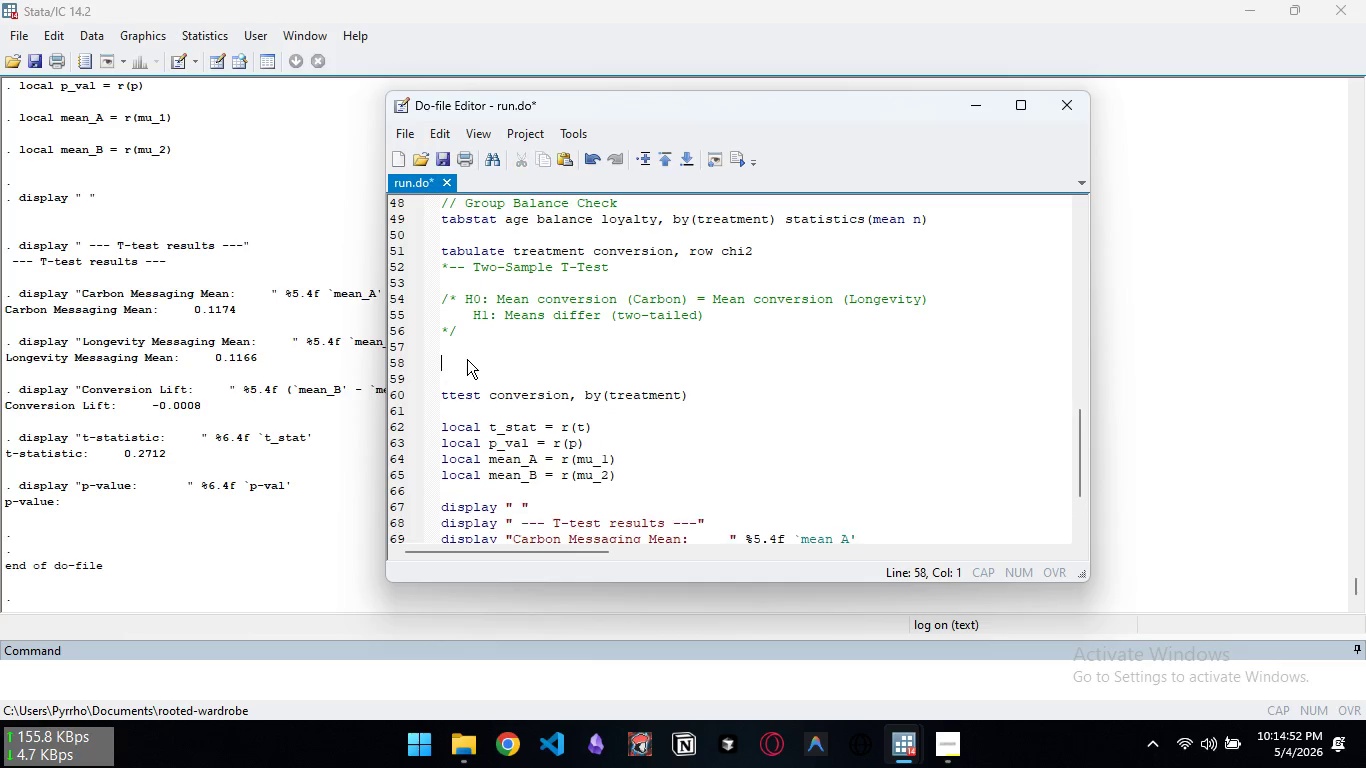 
key(Backspace)
 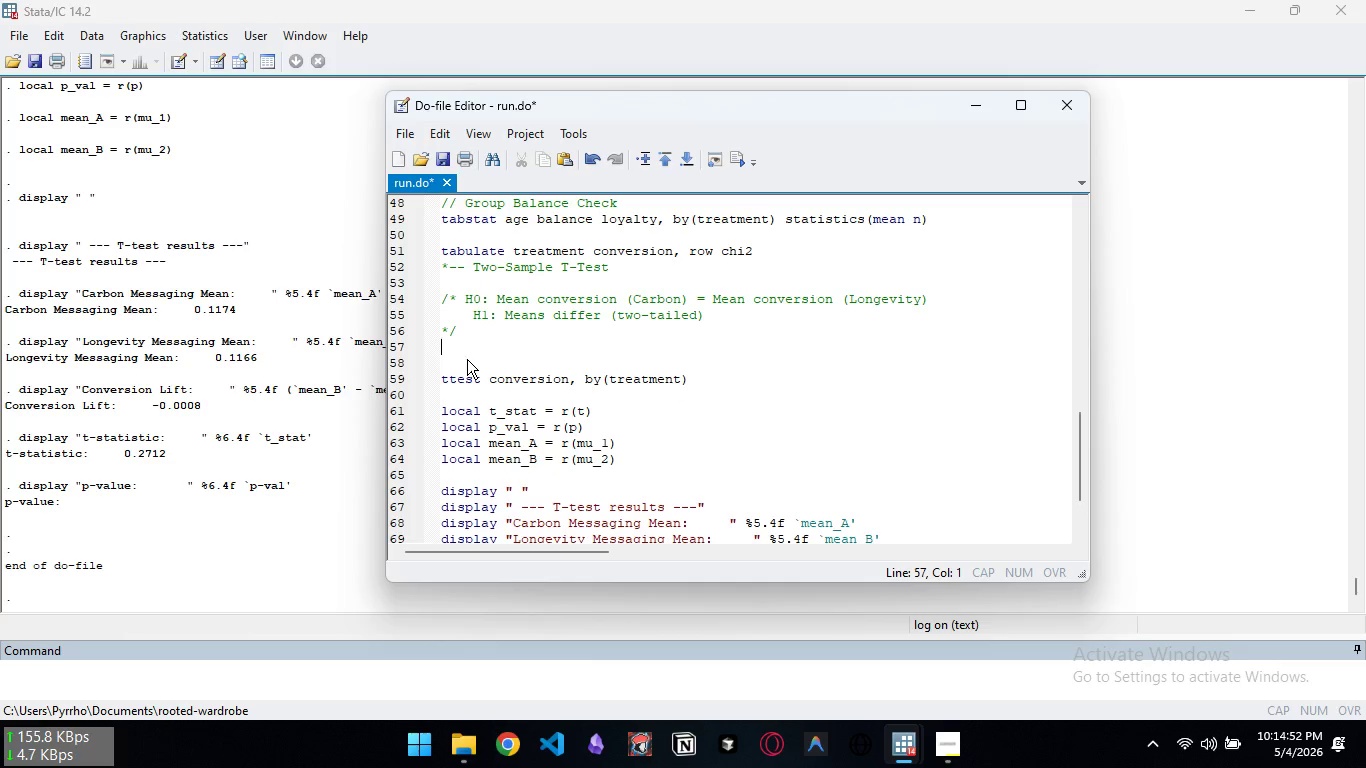 
key(Backspace)
 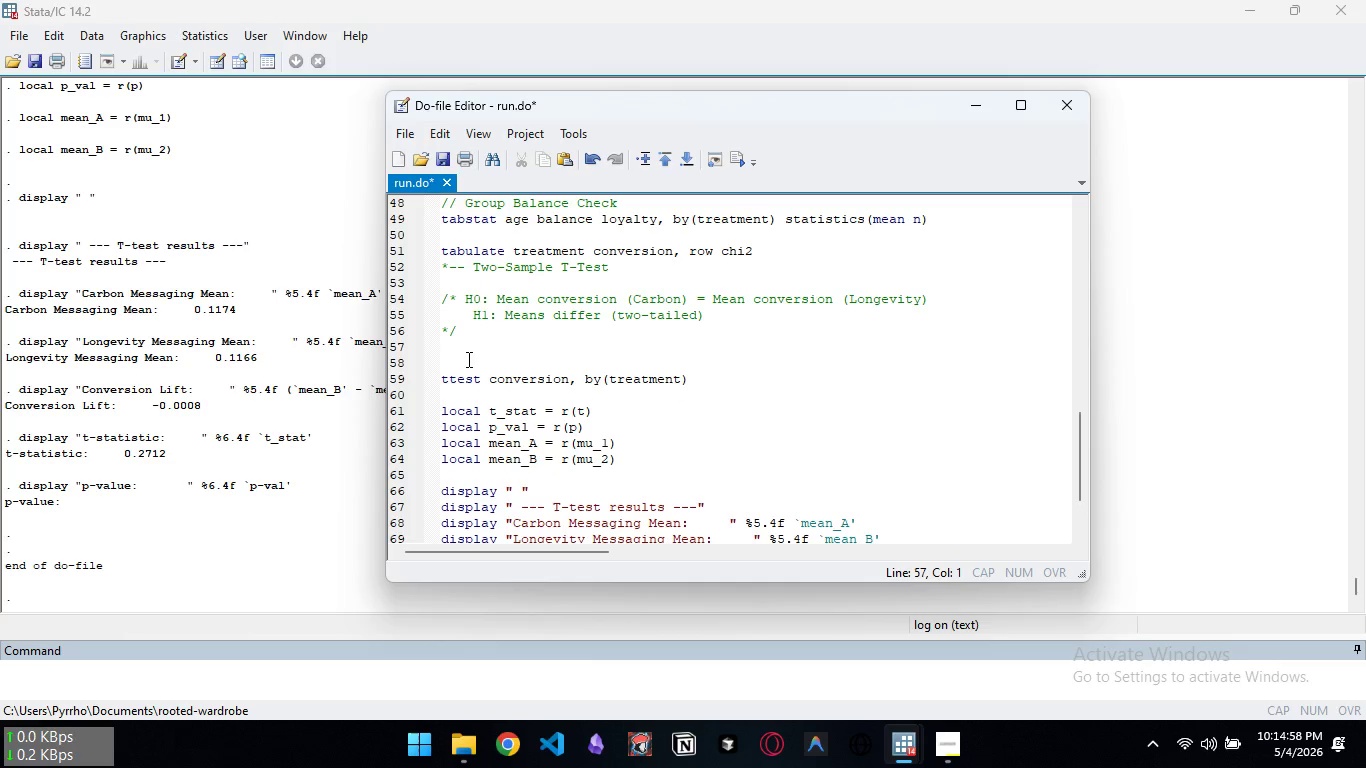 
wait(10.58)
 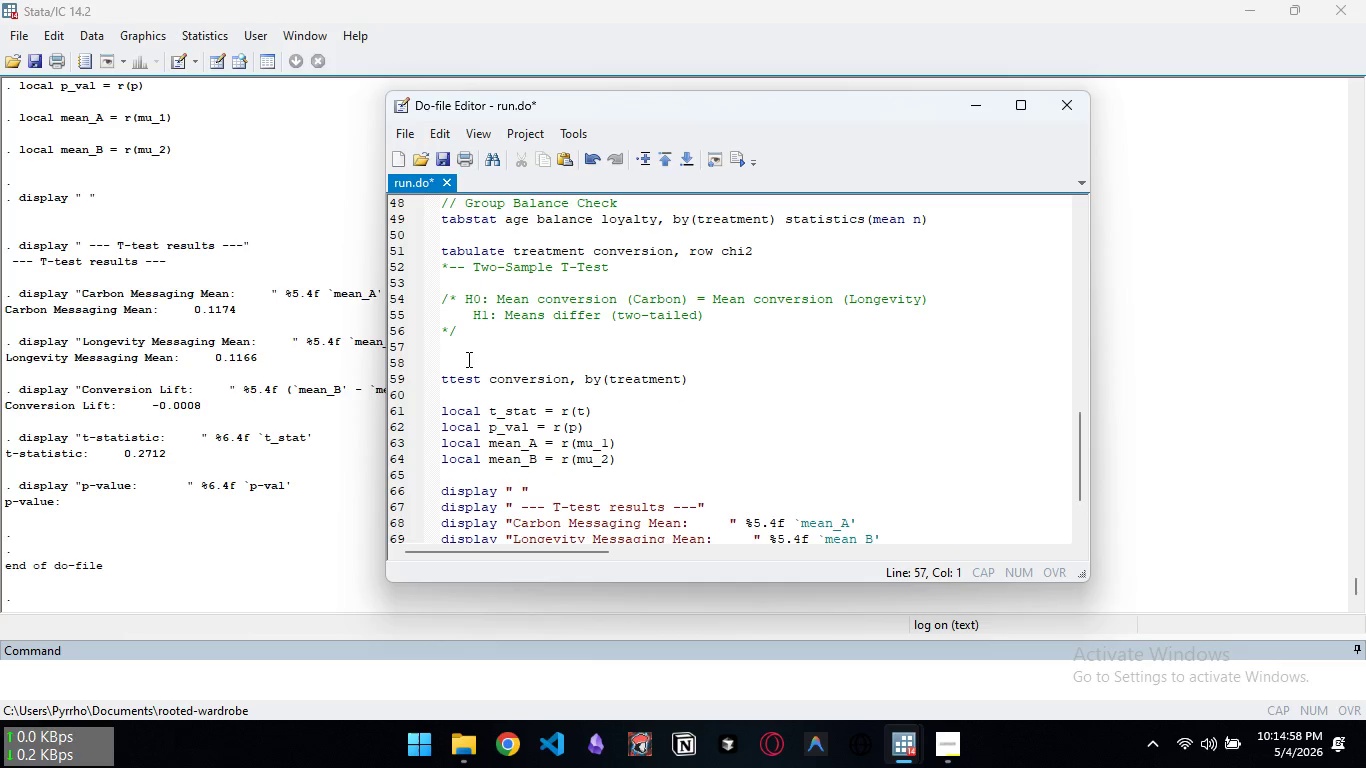 
key(Backspace)
 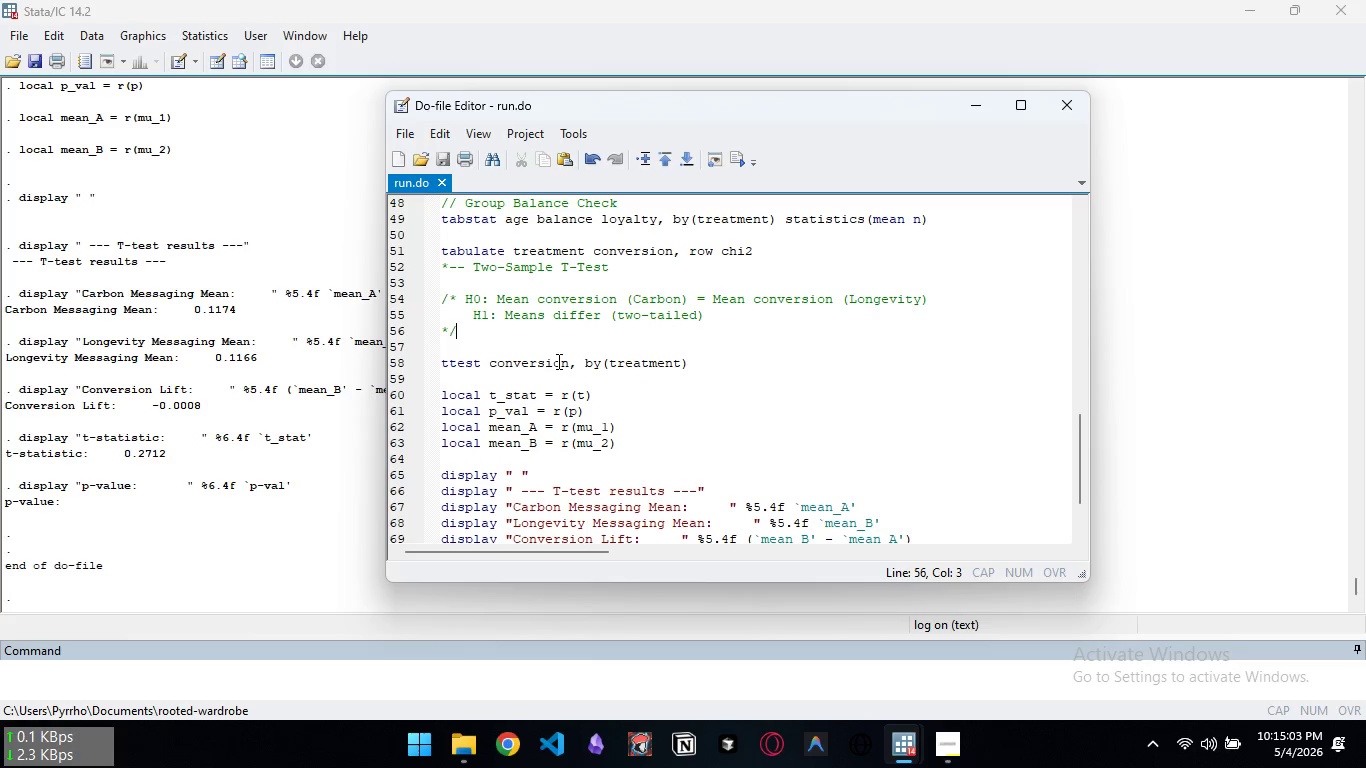 
key(Control+S)
 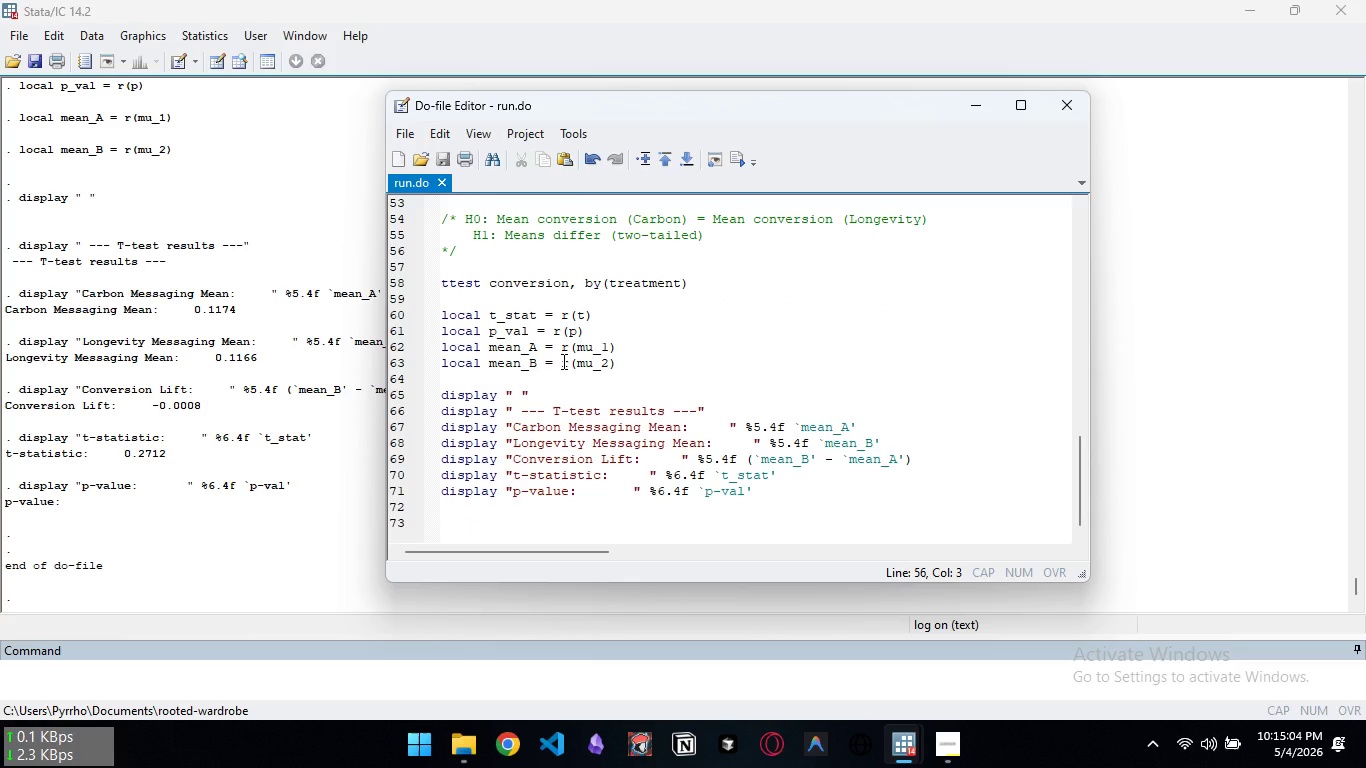 
scroll: coordinate [568, 361], scroll_direction: down, amount: 9.0
 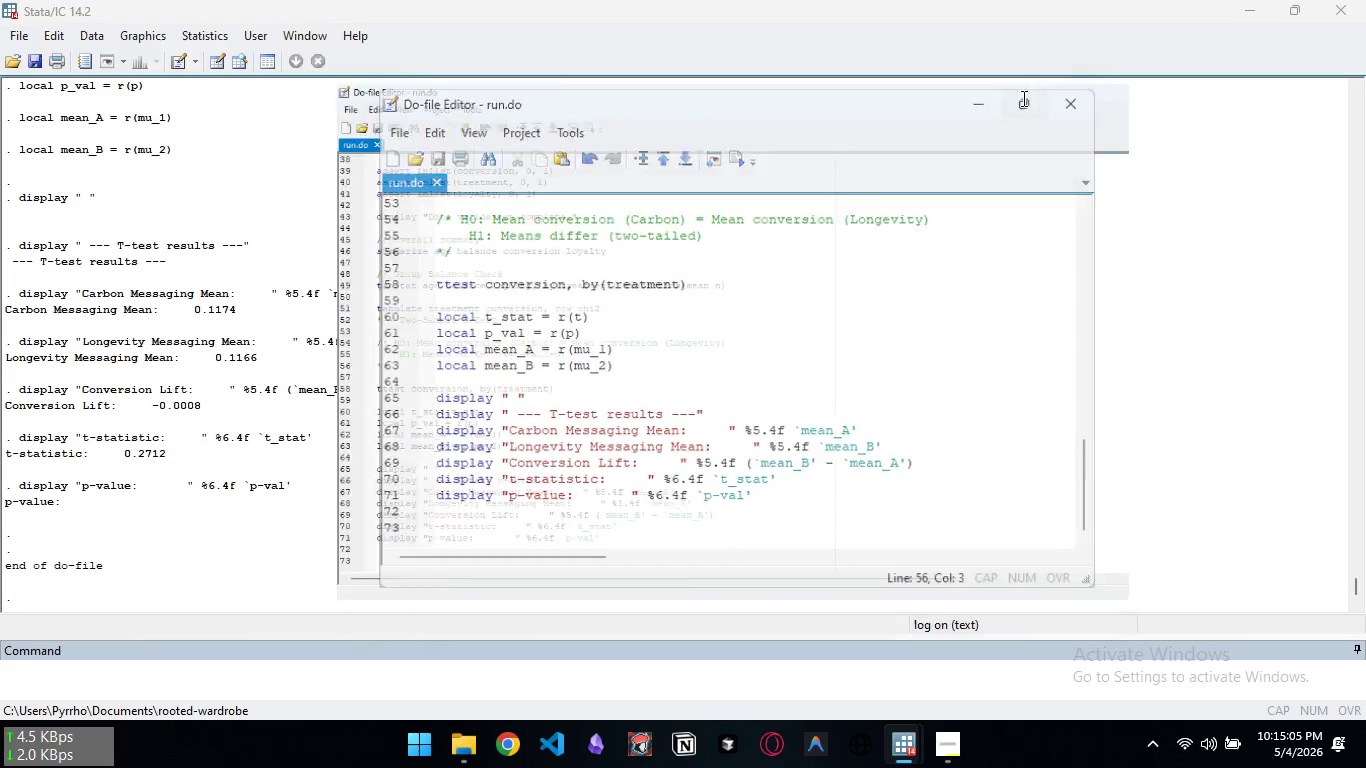 
left_click([1022, 98])
 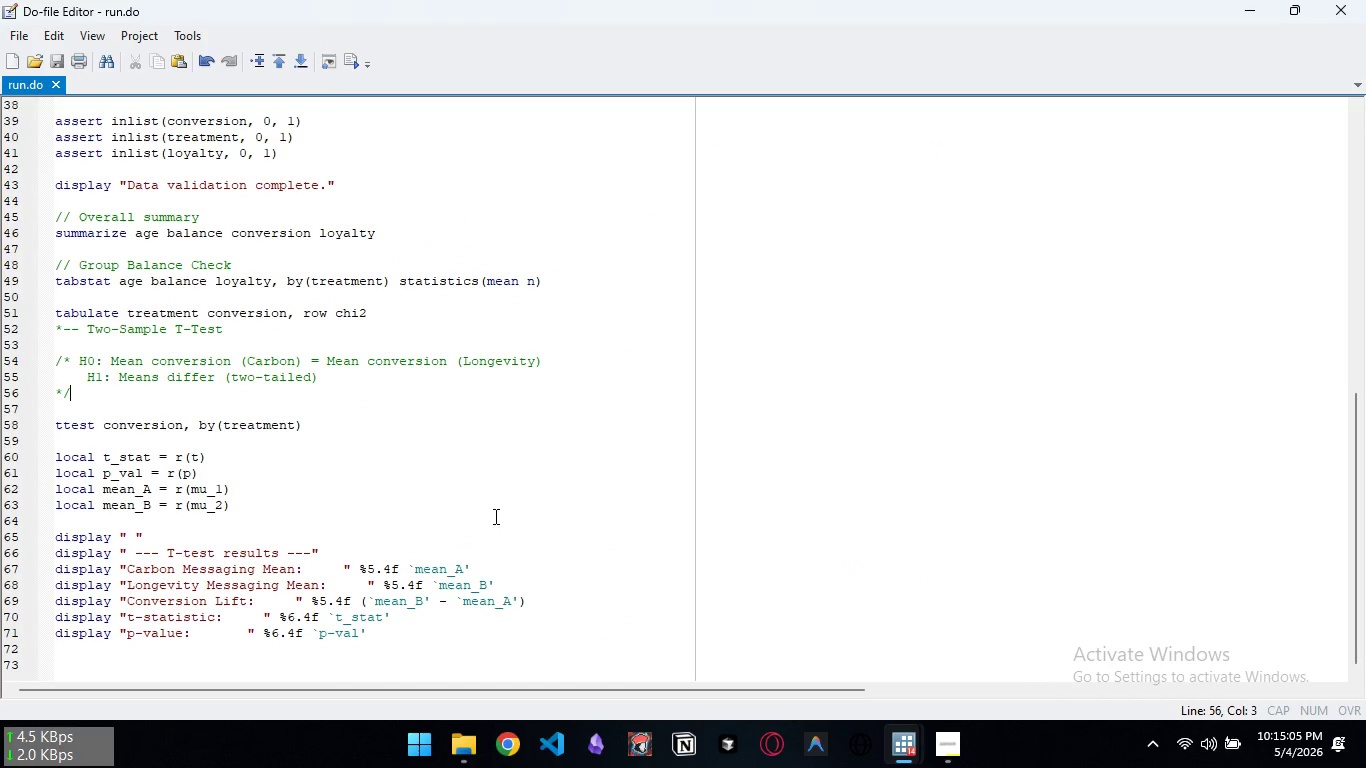 
scroll: coordinate [476, 420], scroll_direction: down, amount: 6.0
 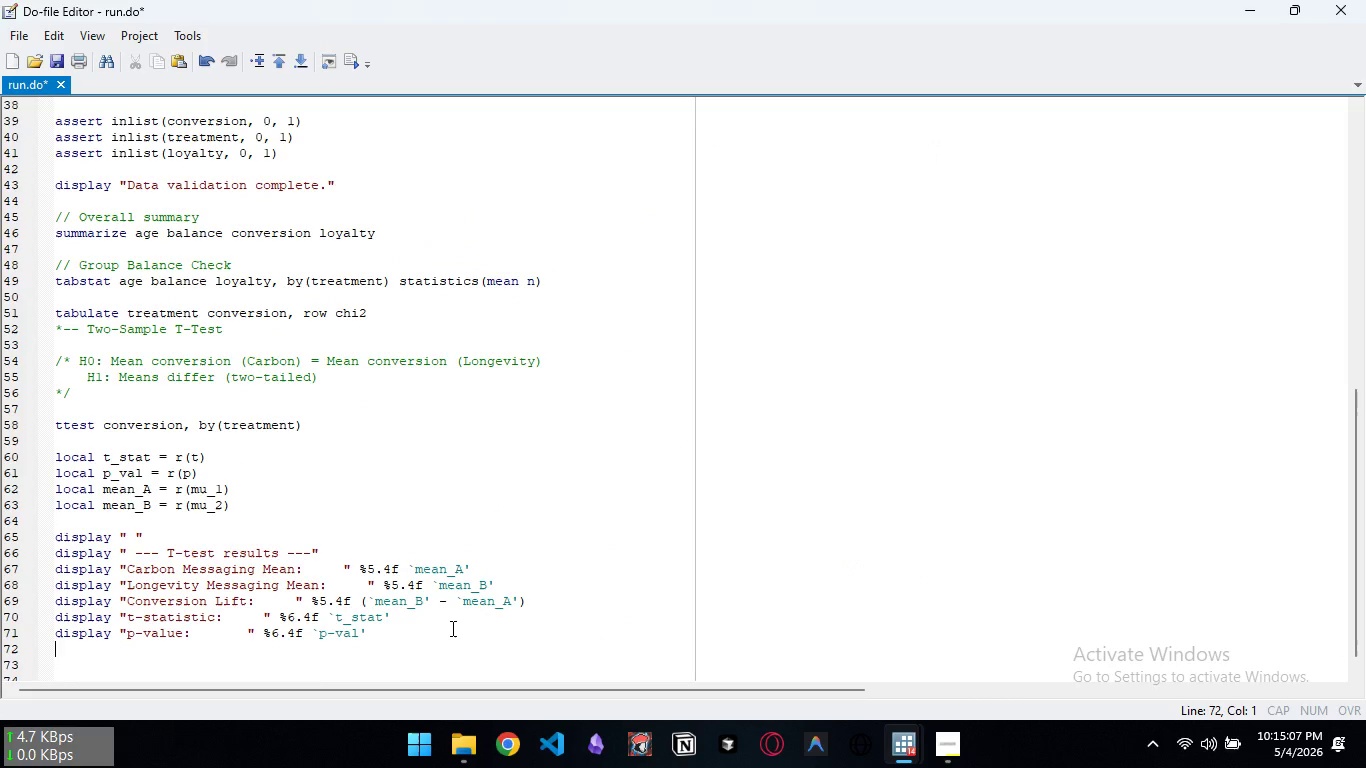 
key(Enter)
 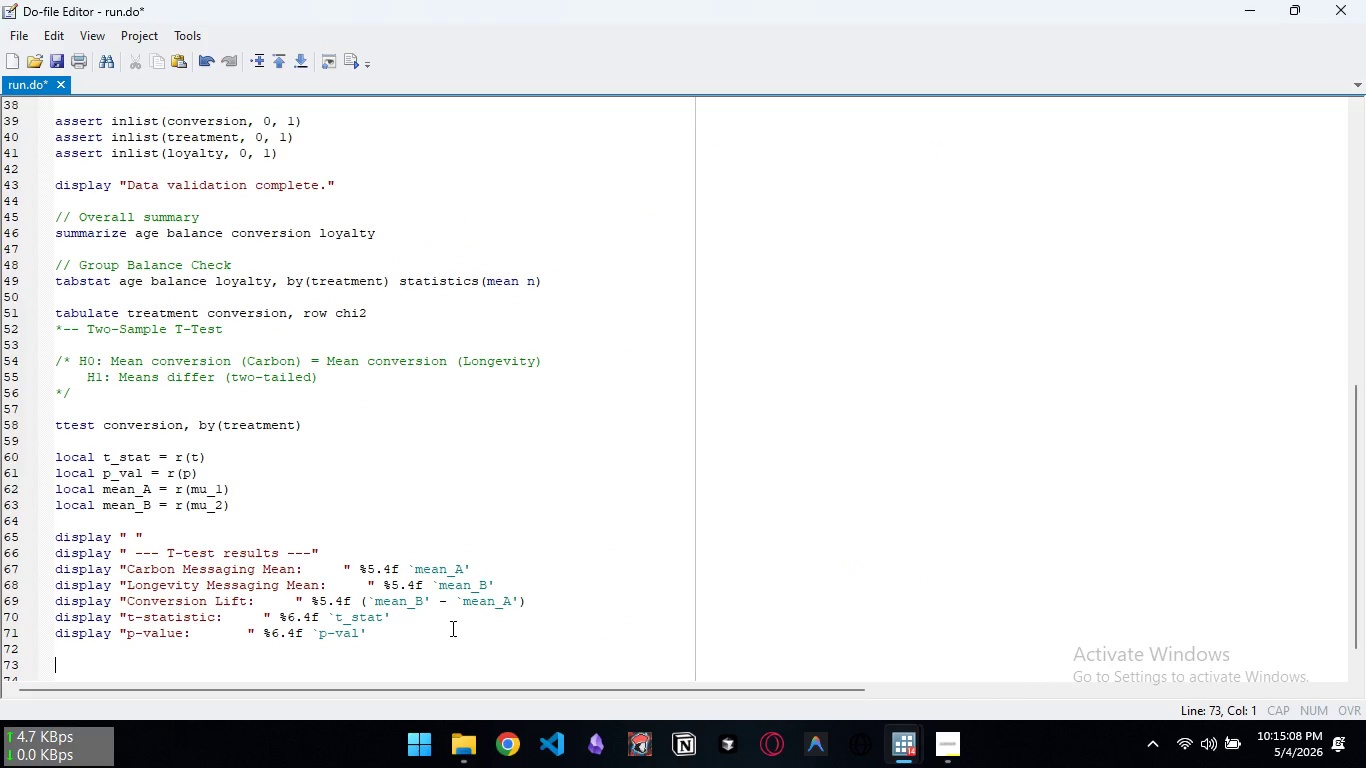 
key(Enter)
 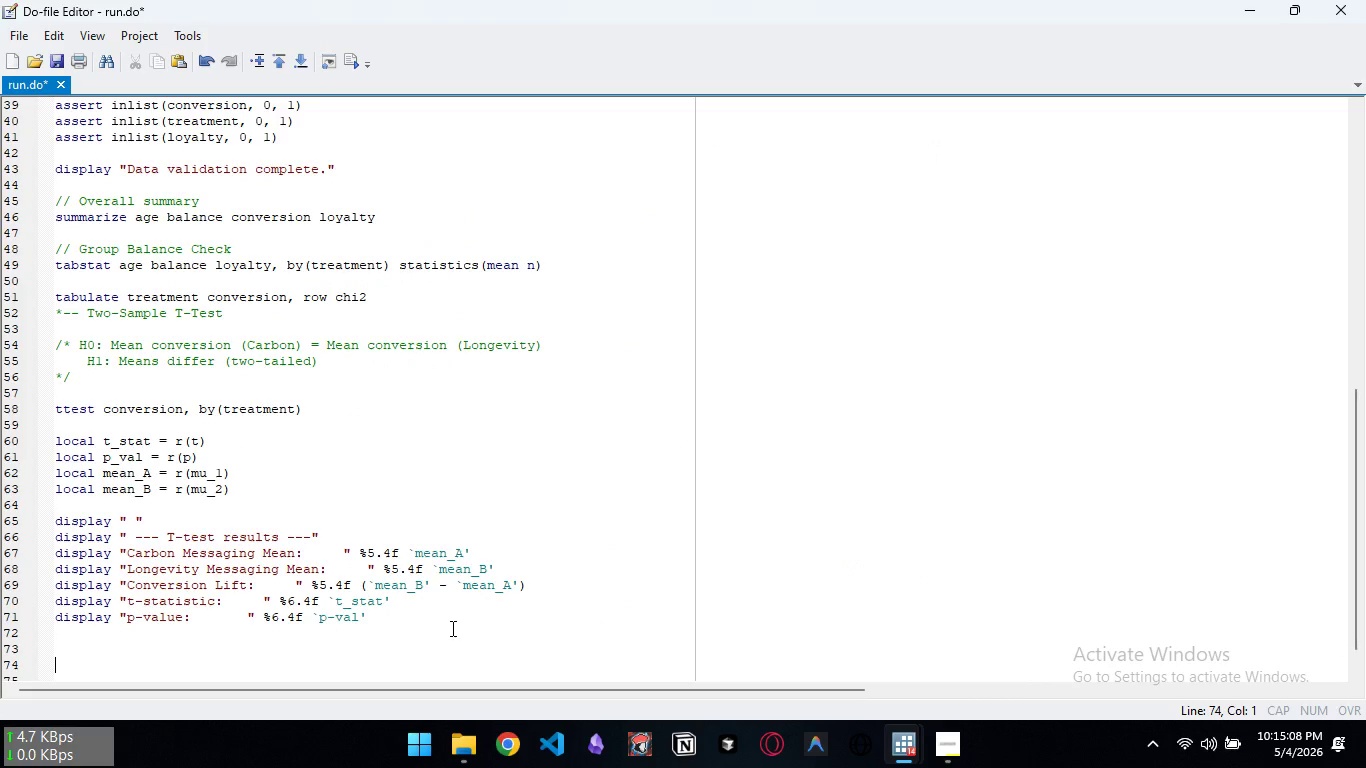 
key(Enter)
 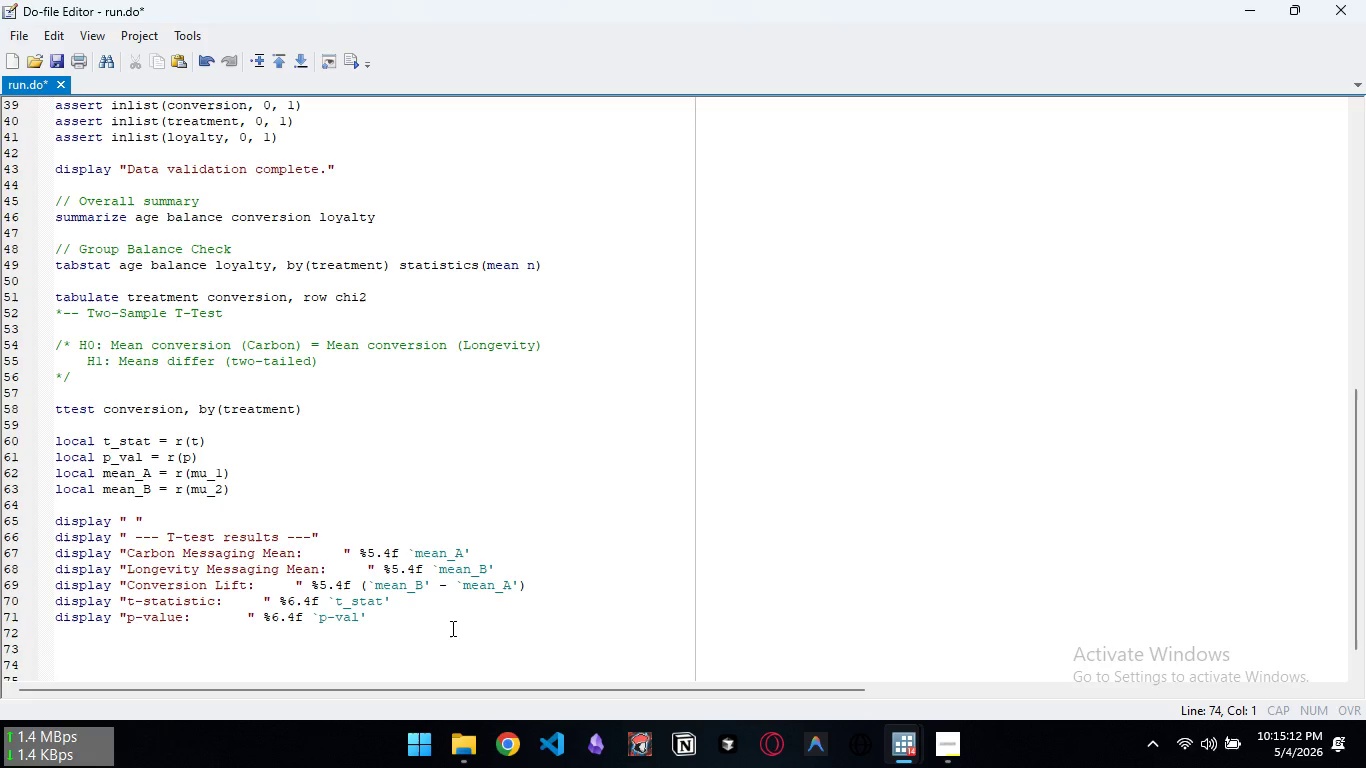 
wait(5.73)
 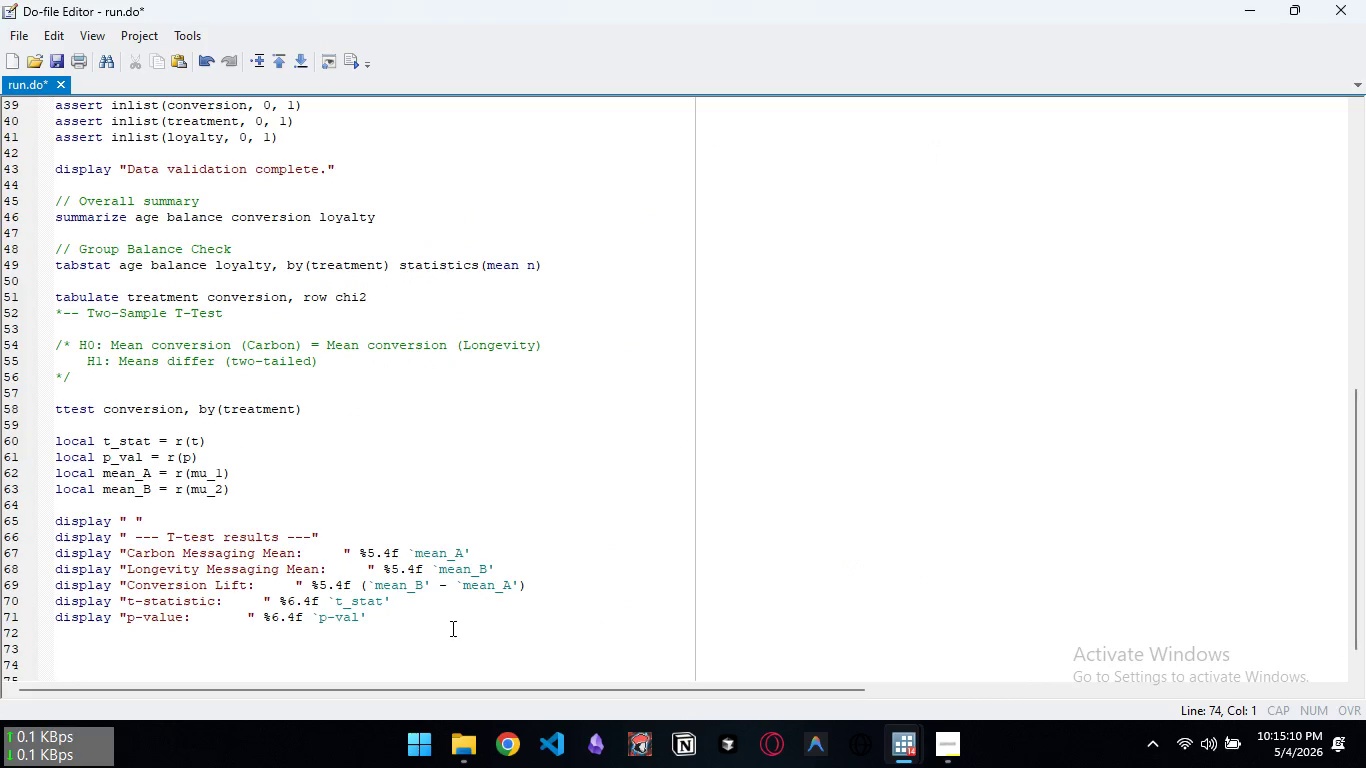 
type(if `p-val)
 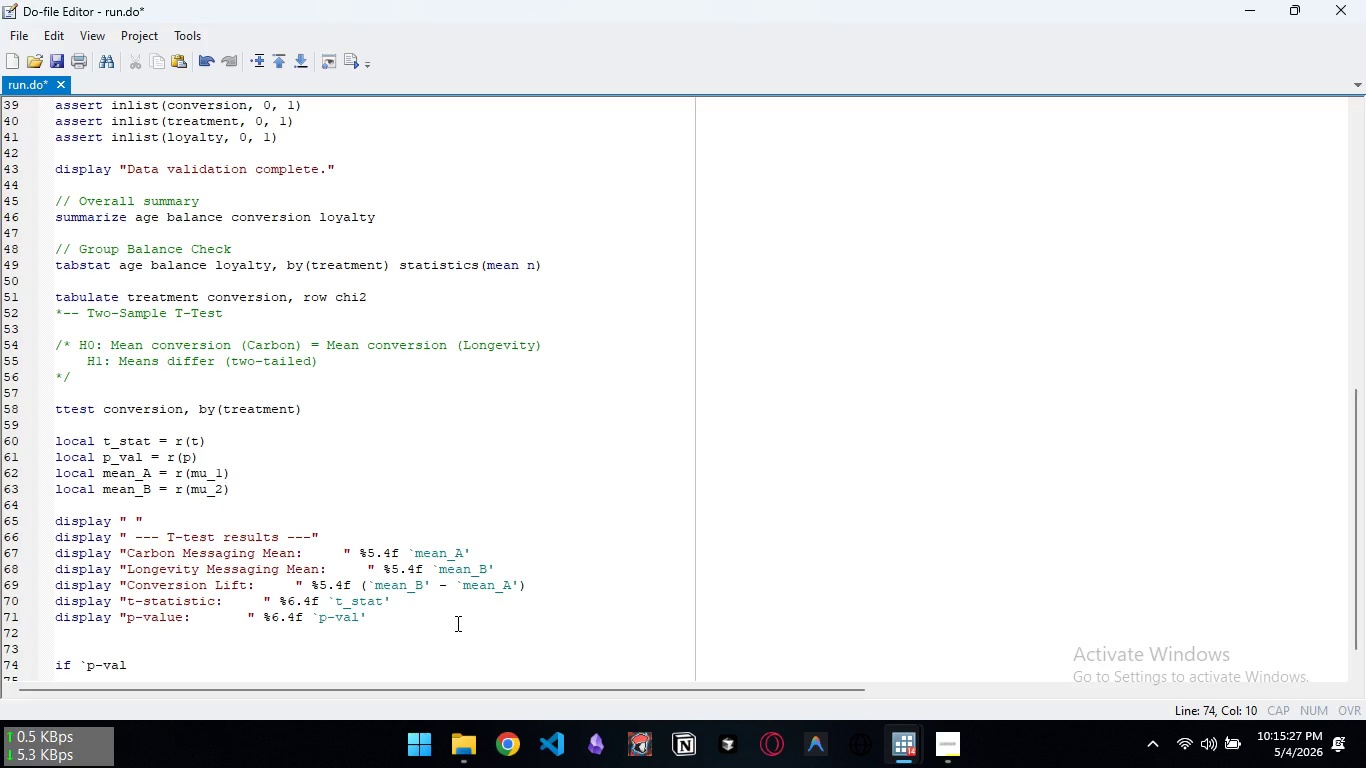 
wait(12.12)
 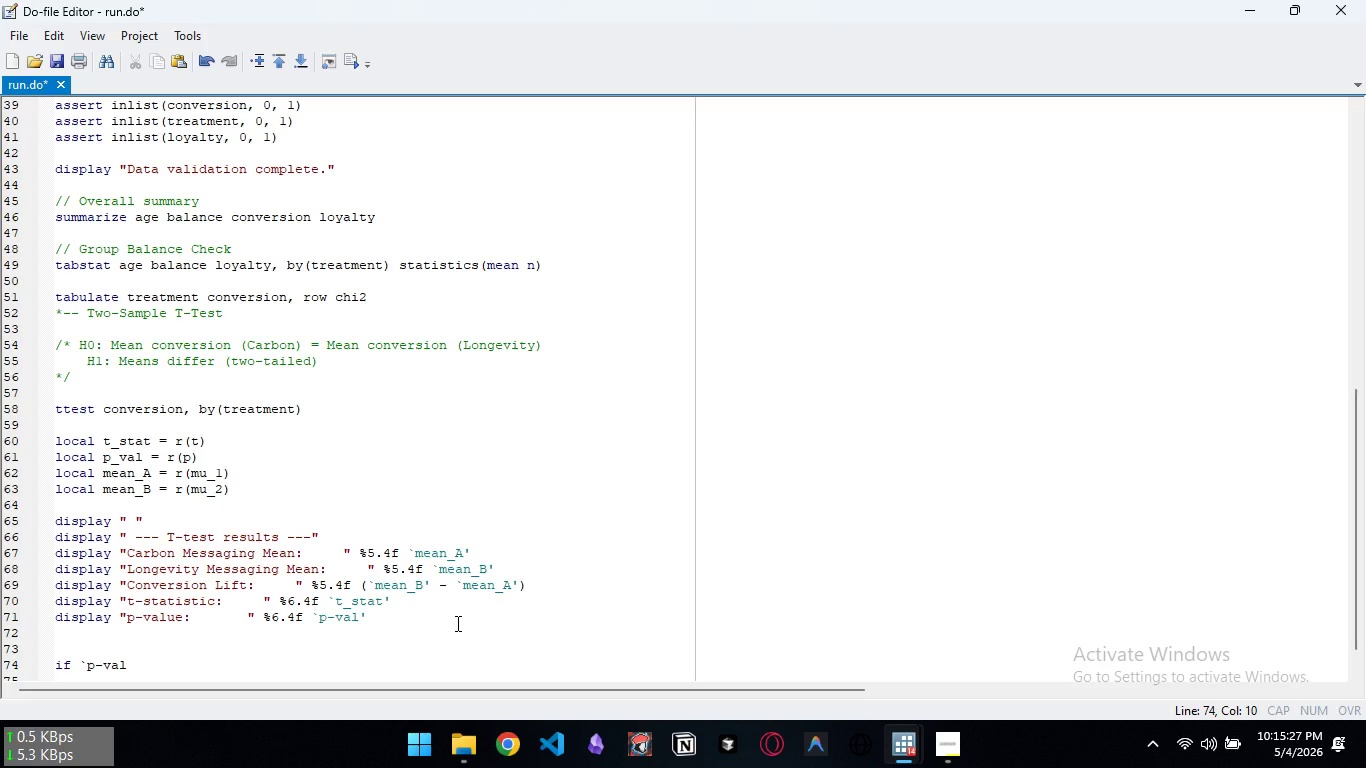 
key(Quote)
 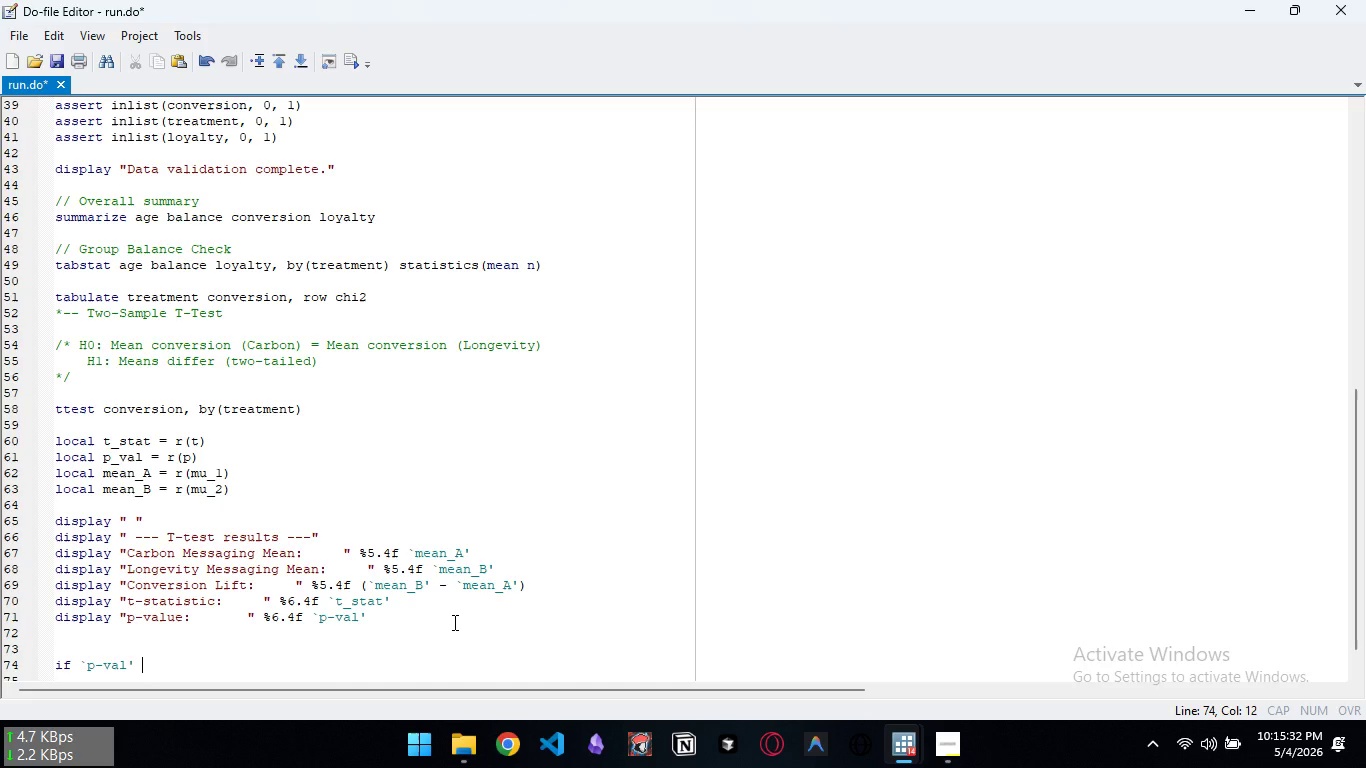 
key(Space)
 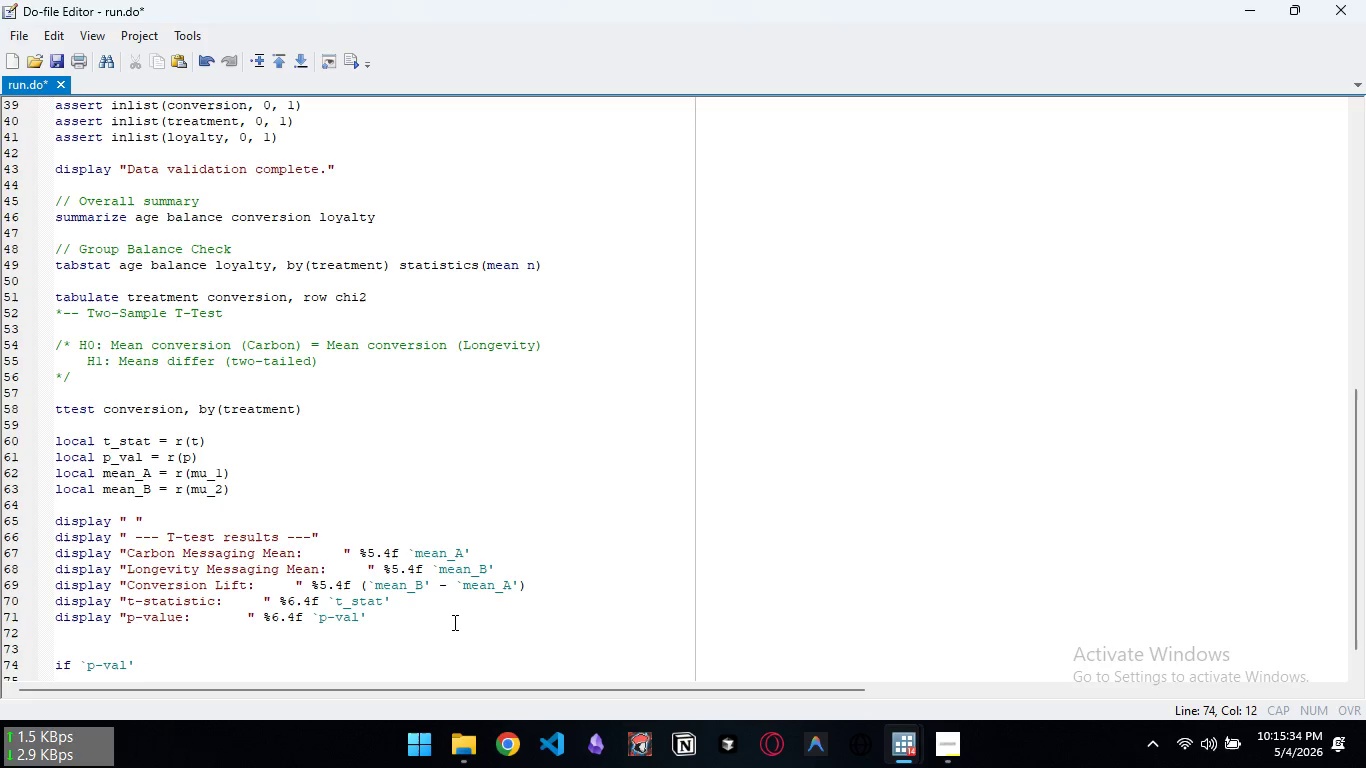 
key(Shift+Comma)
 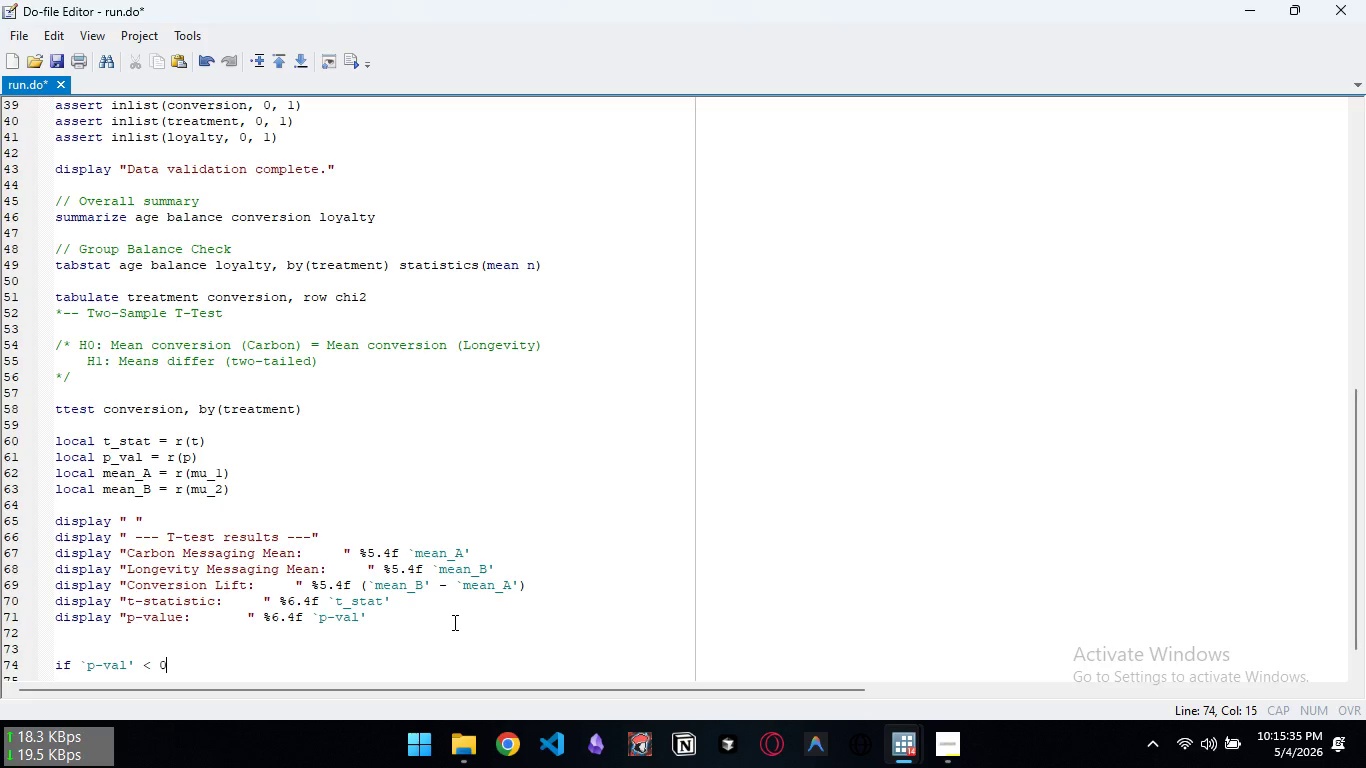 
key(Space)
 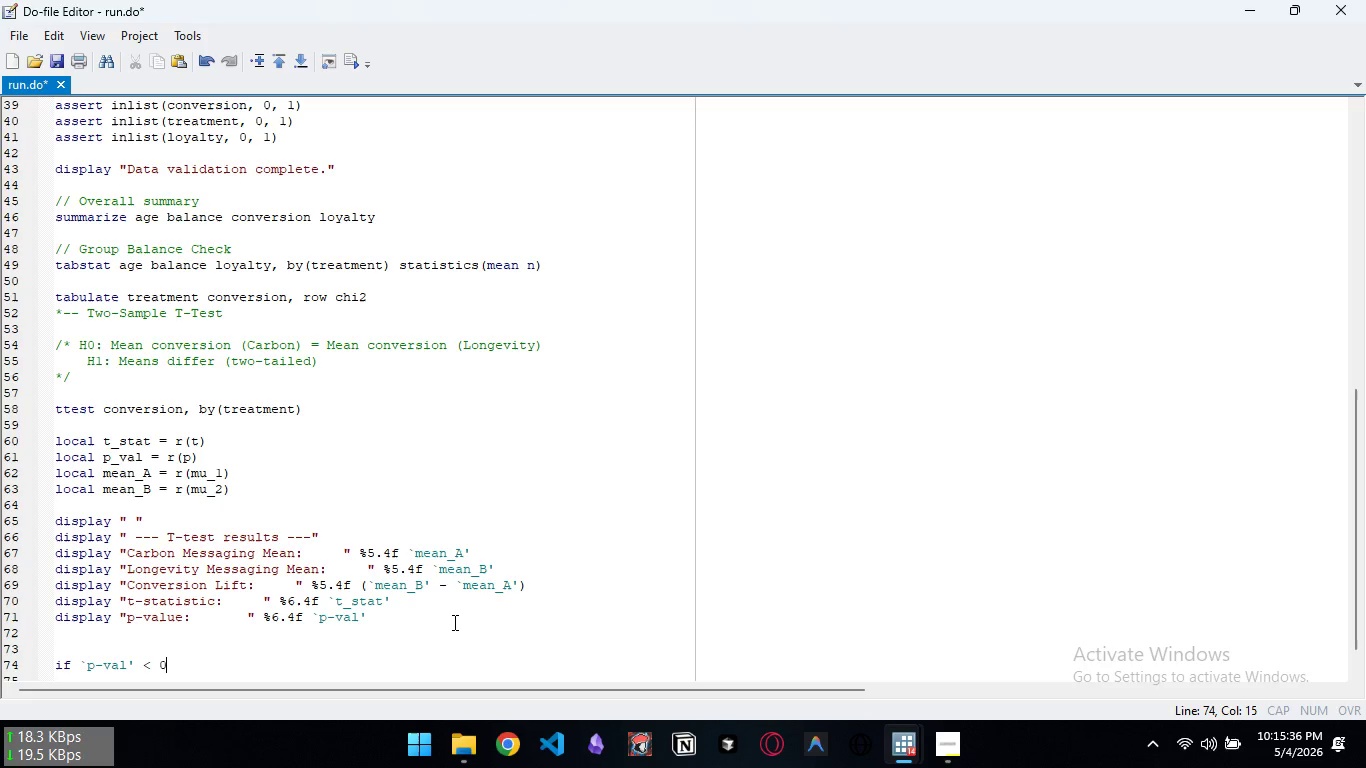 
key(0)
 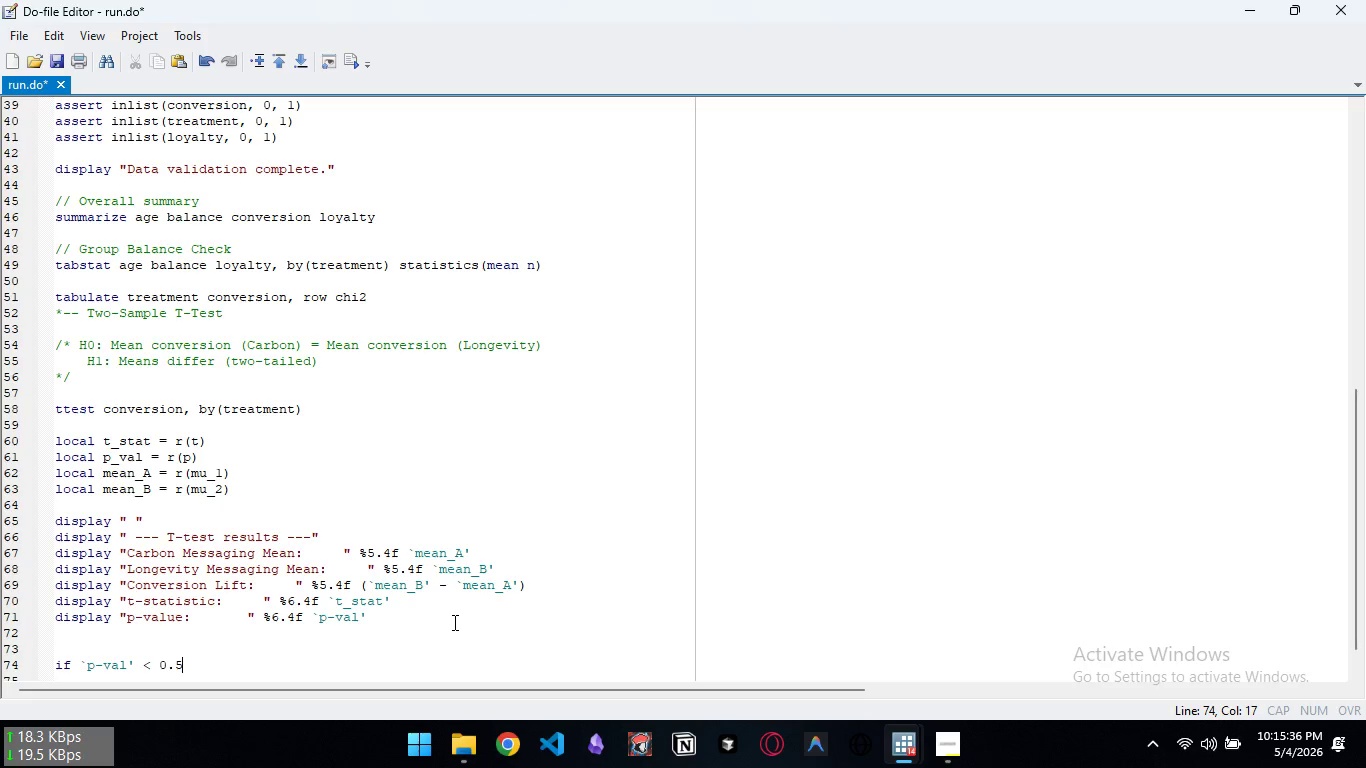 
key(Period)
 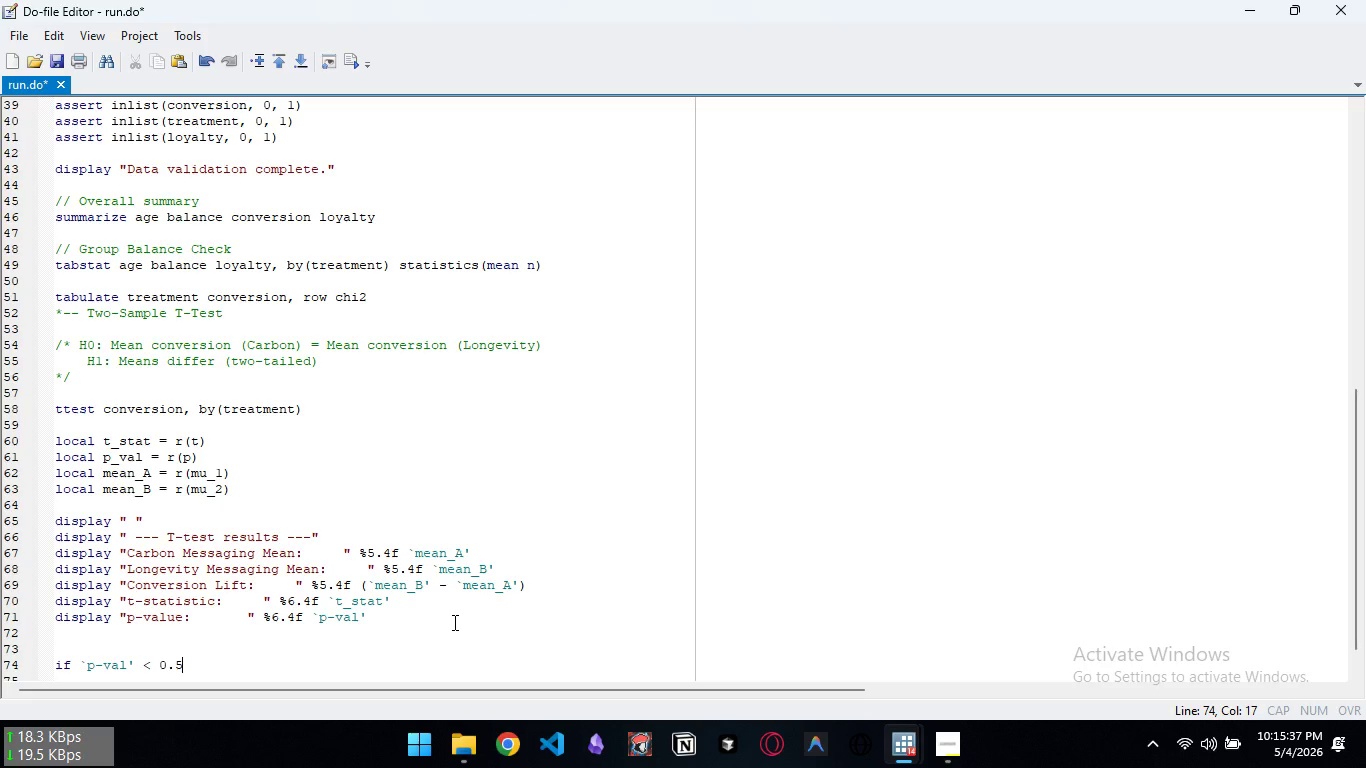 
key(5)
 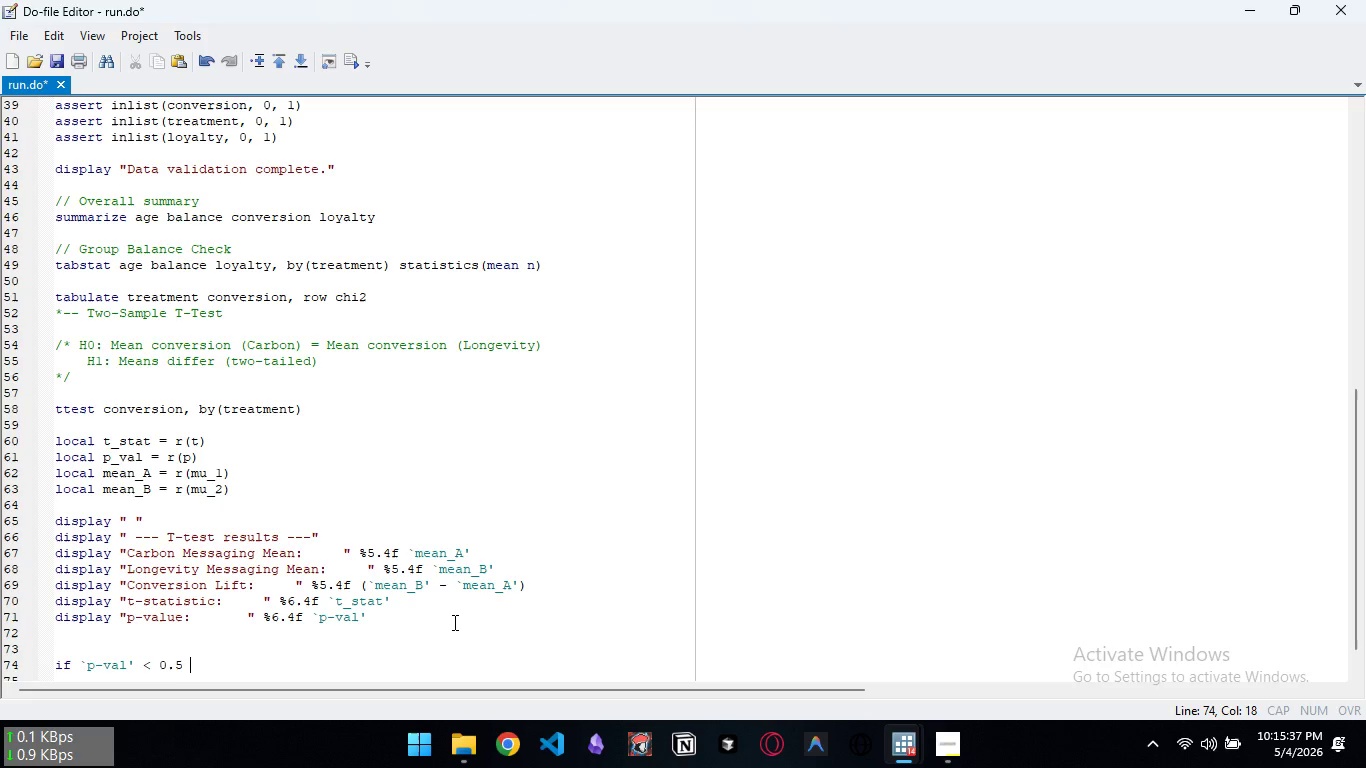 
key(Space)
 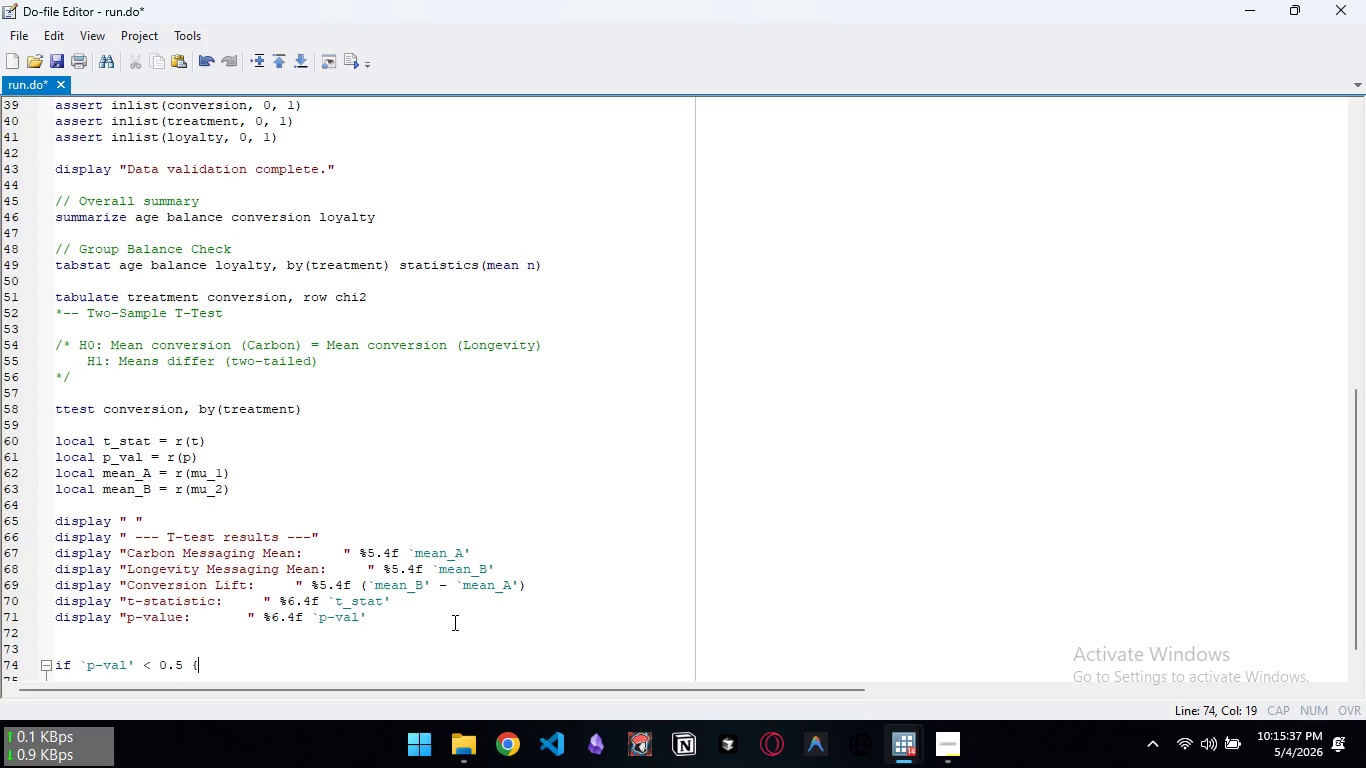 
key(Shift+BracketLeft)
 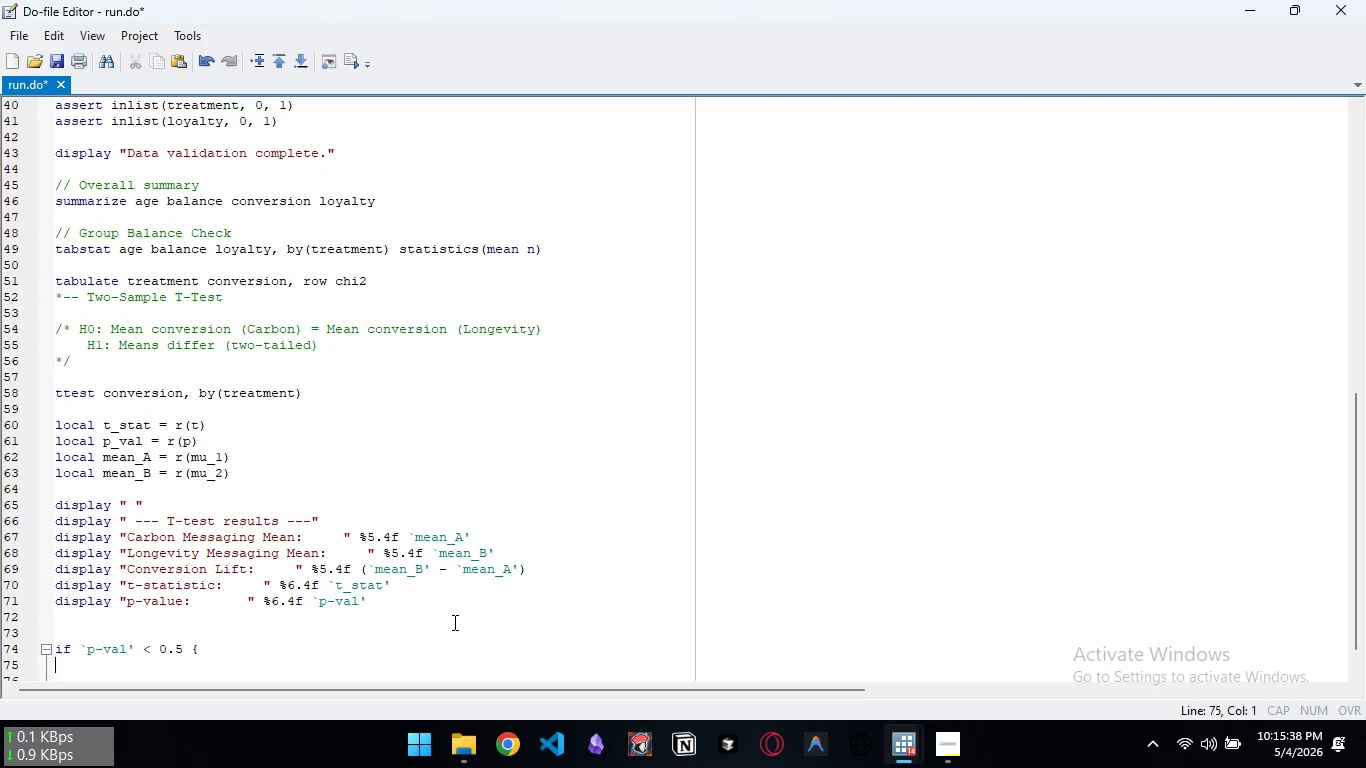 
key(Enter)
 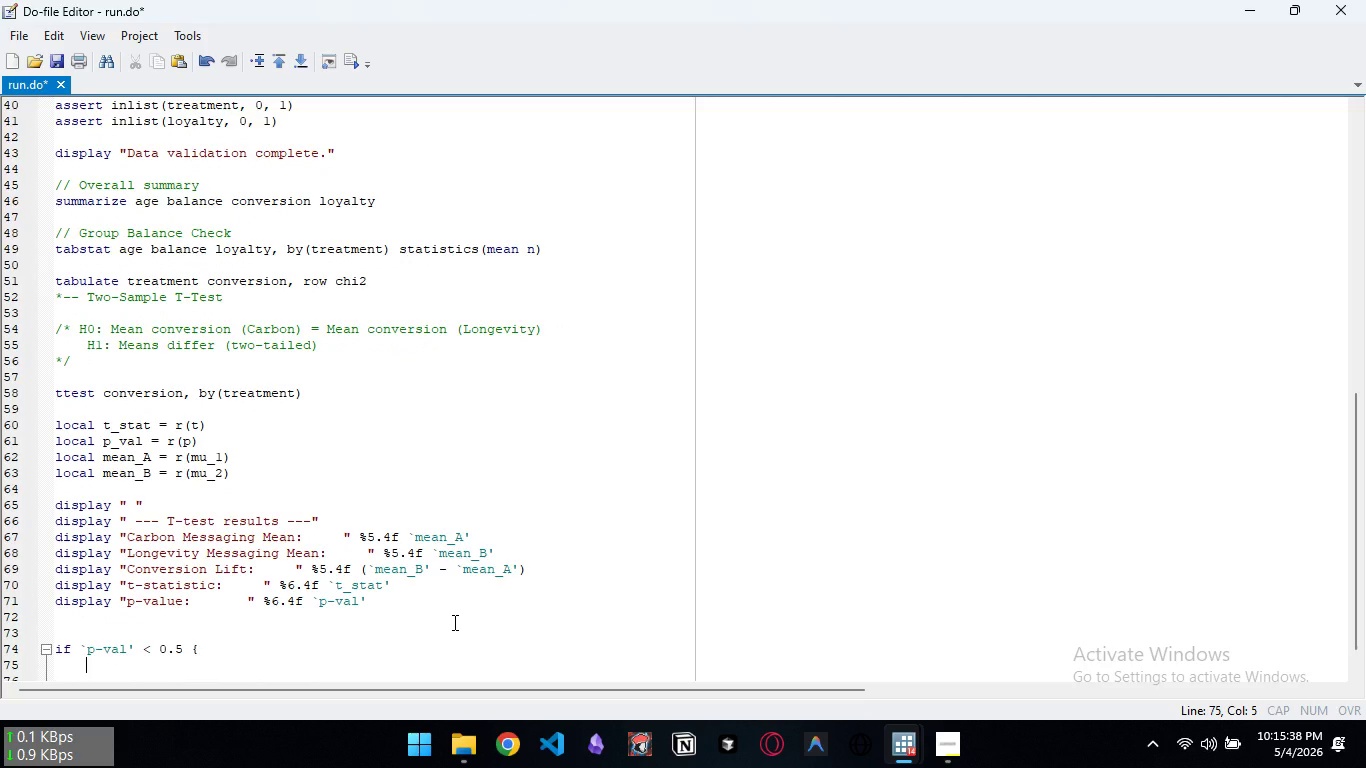 
key(Tab)
key(Backspace)
key(Tab)
type(display "Conclusion: Statistically significant difference.")
 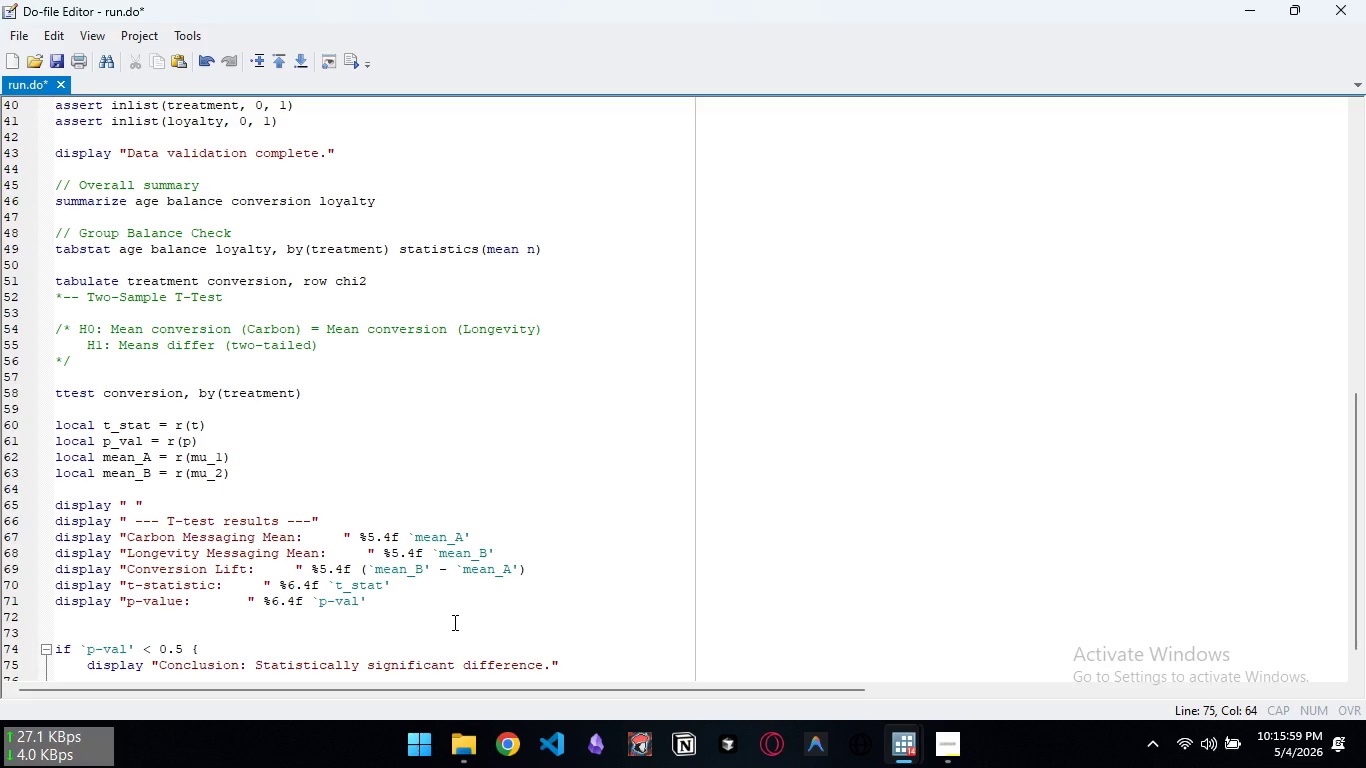 
key(Enter)
 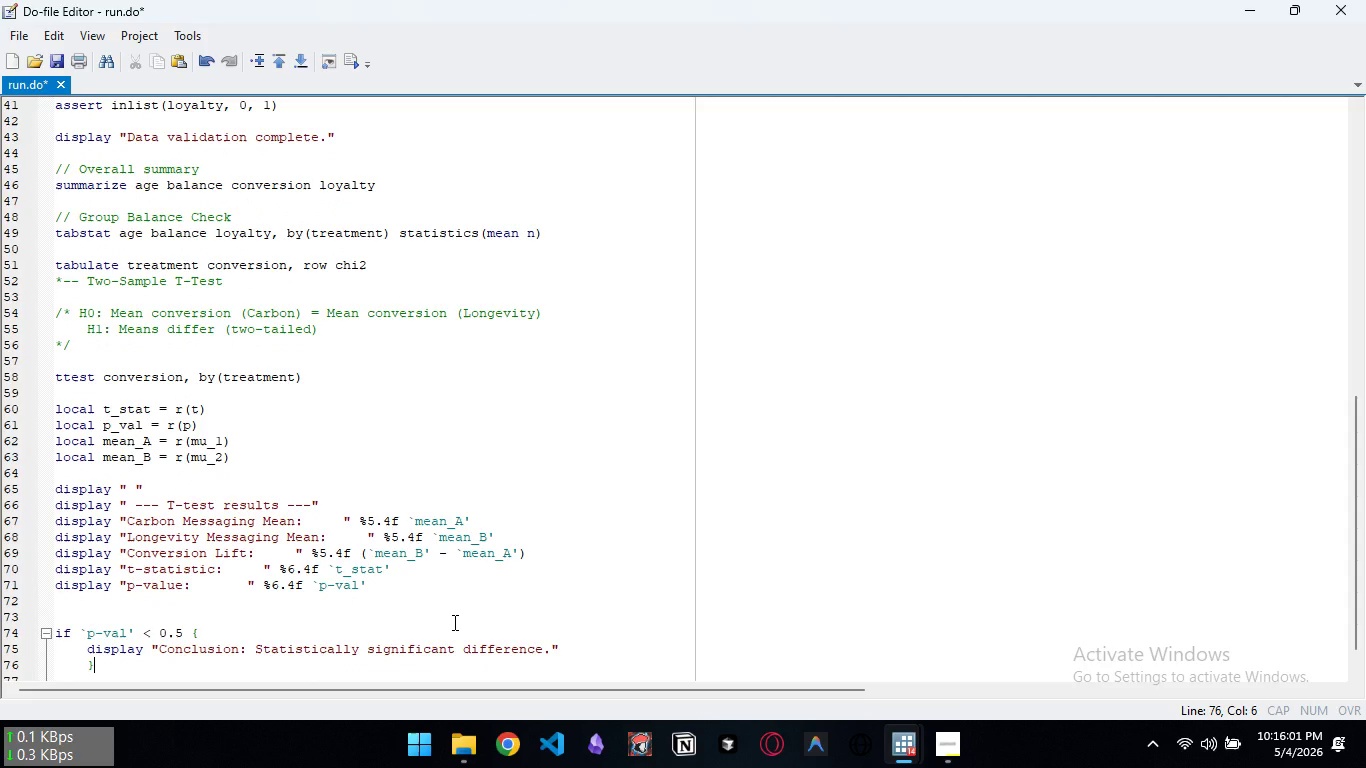 
key(Shift+ShiftLeft)
 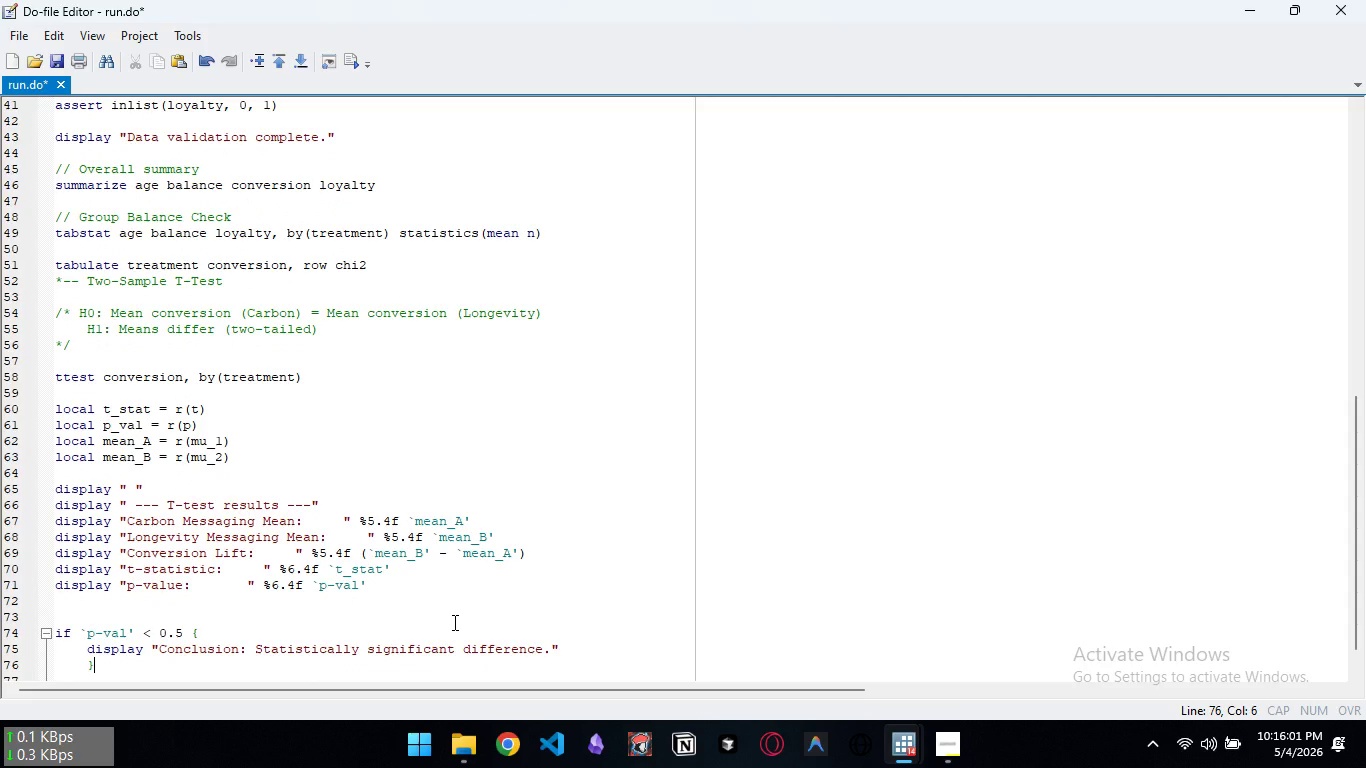 
key(Shift+BracketRight)
 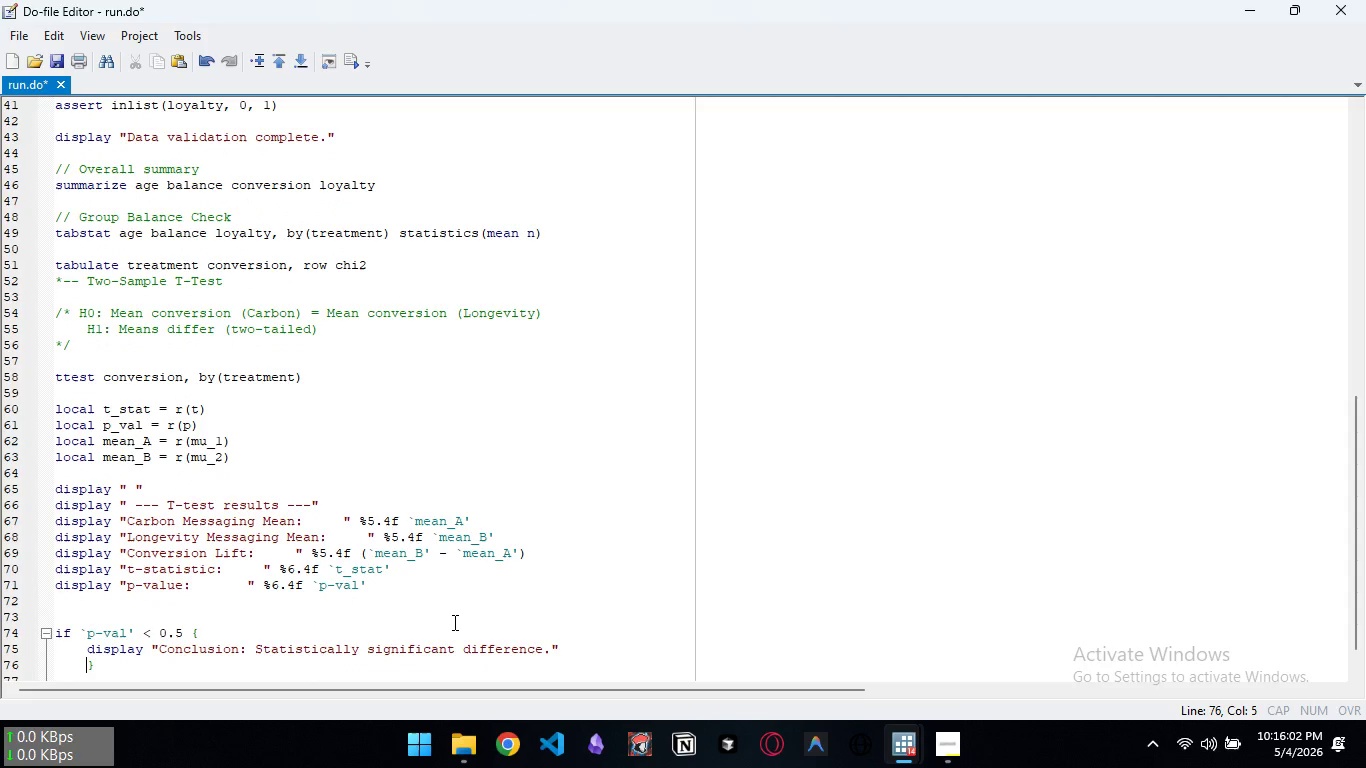 
key(ArrowLeft)
 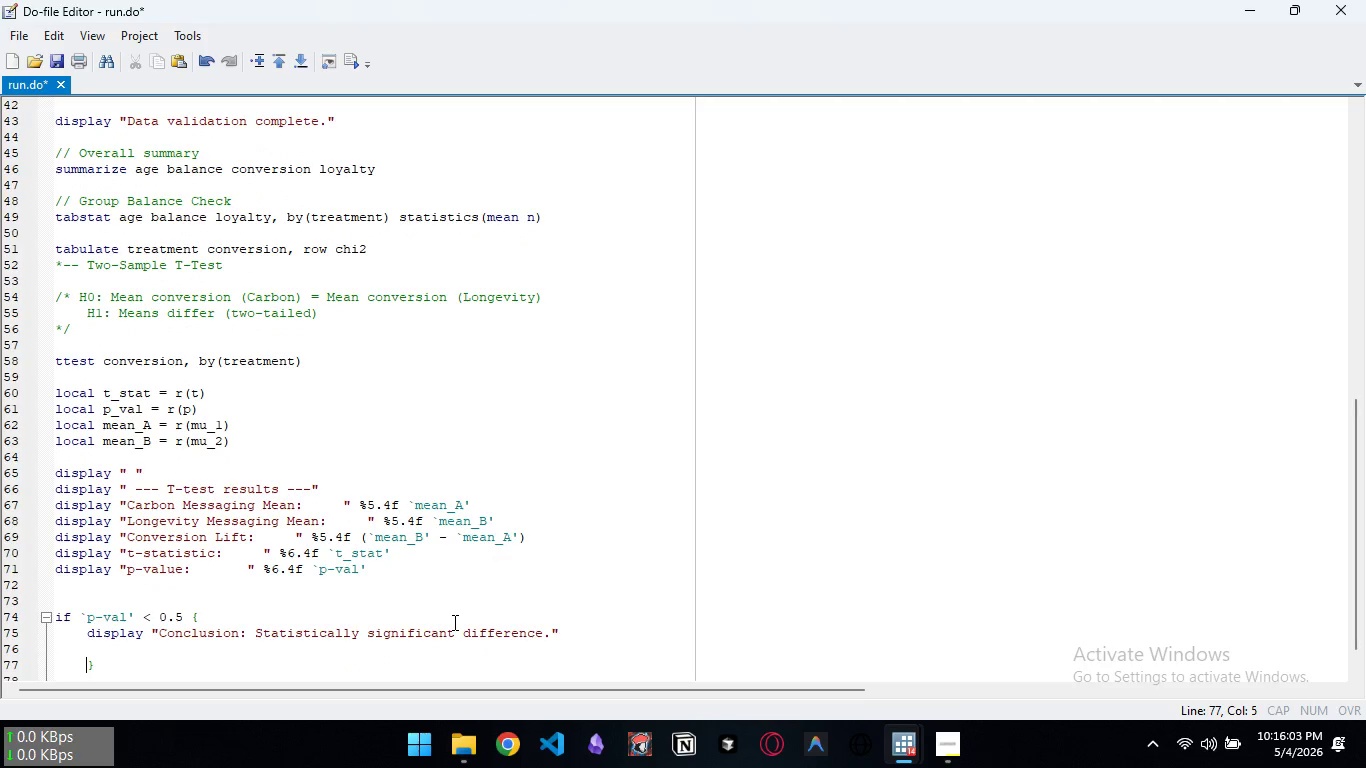 
key(Enter)
 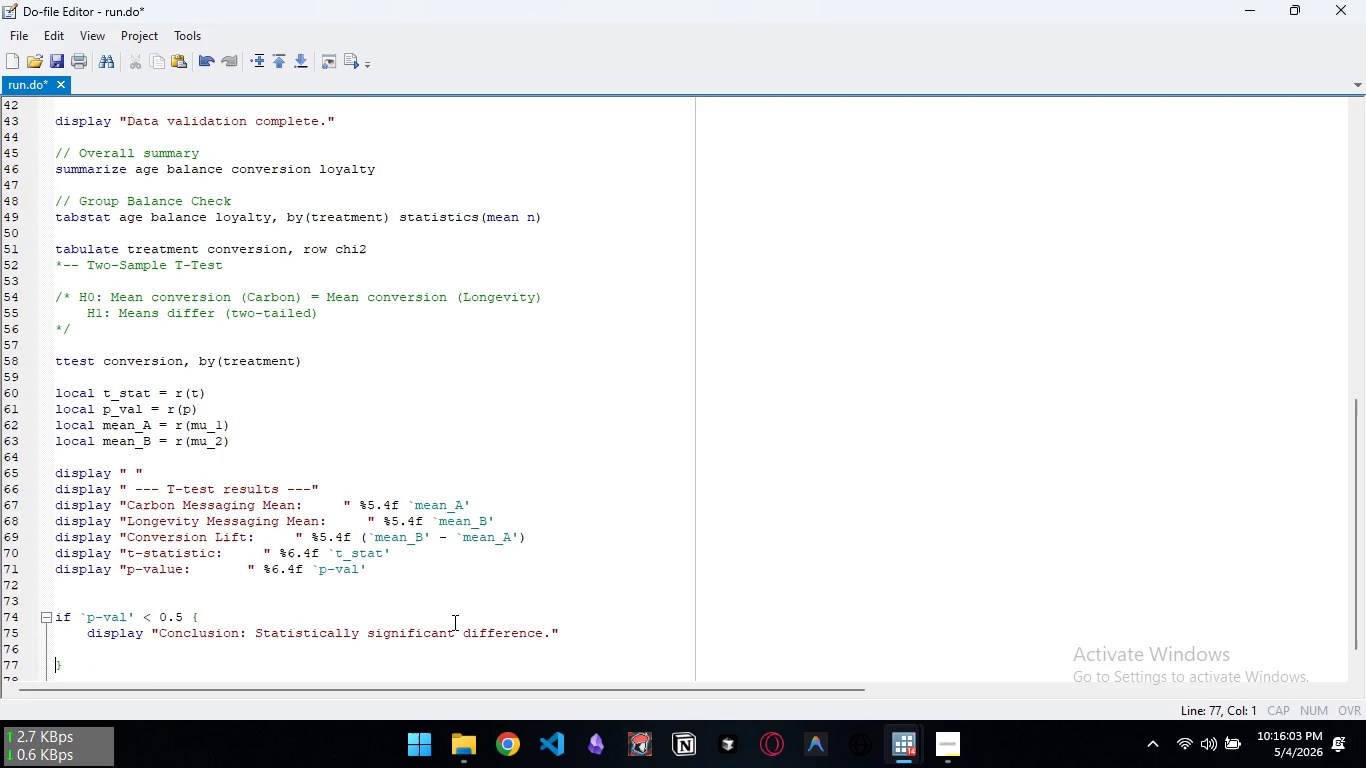 
key(Backspace)
 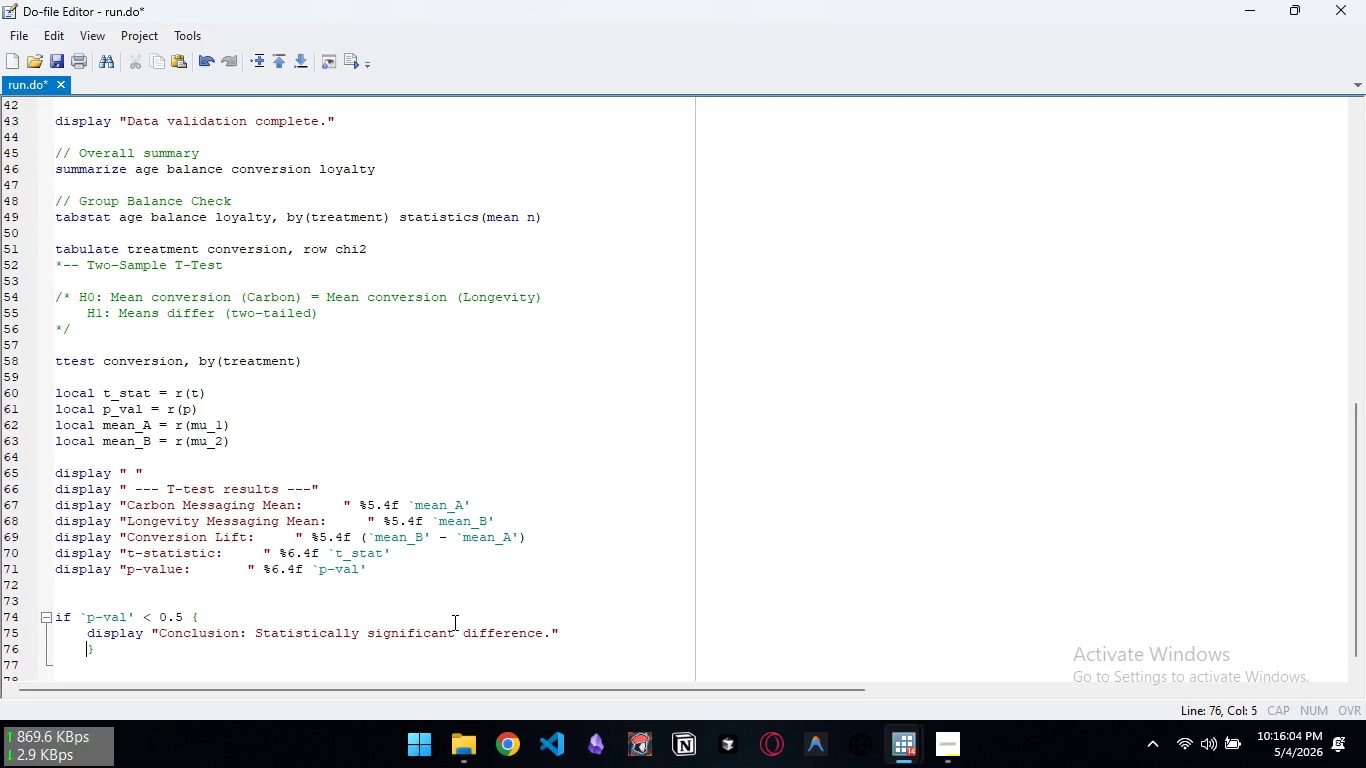 
key(Backspace)
 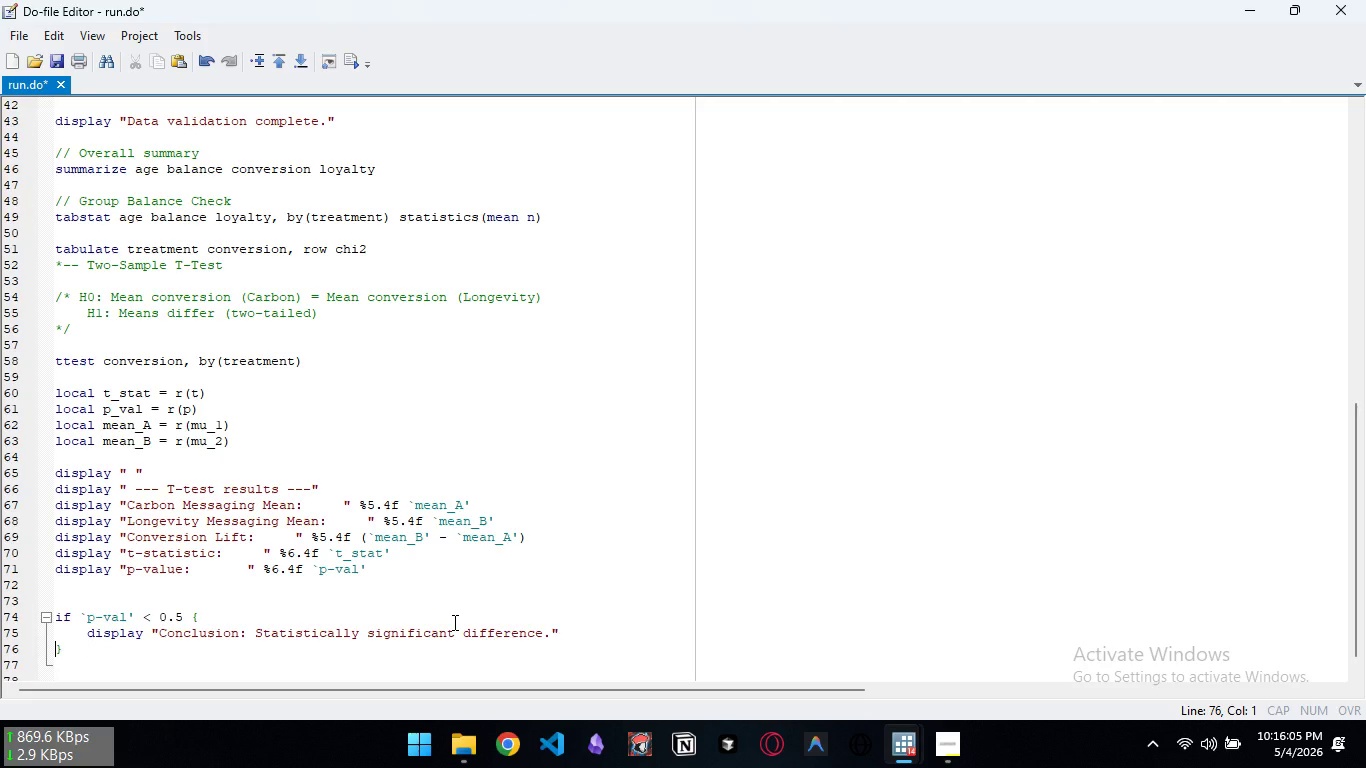 
key(Backspace)
 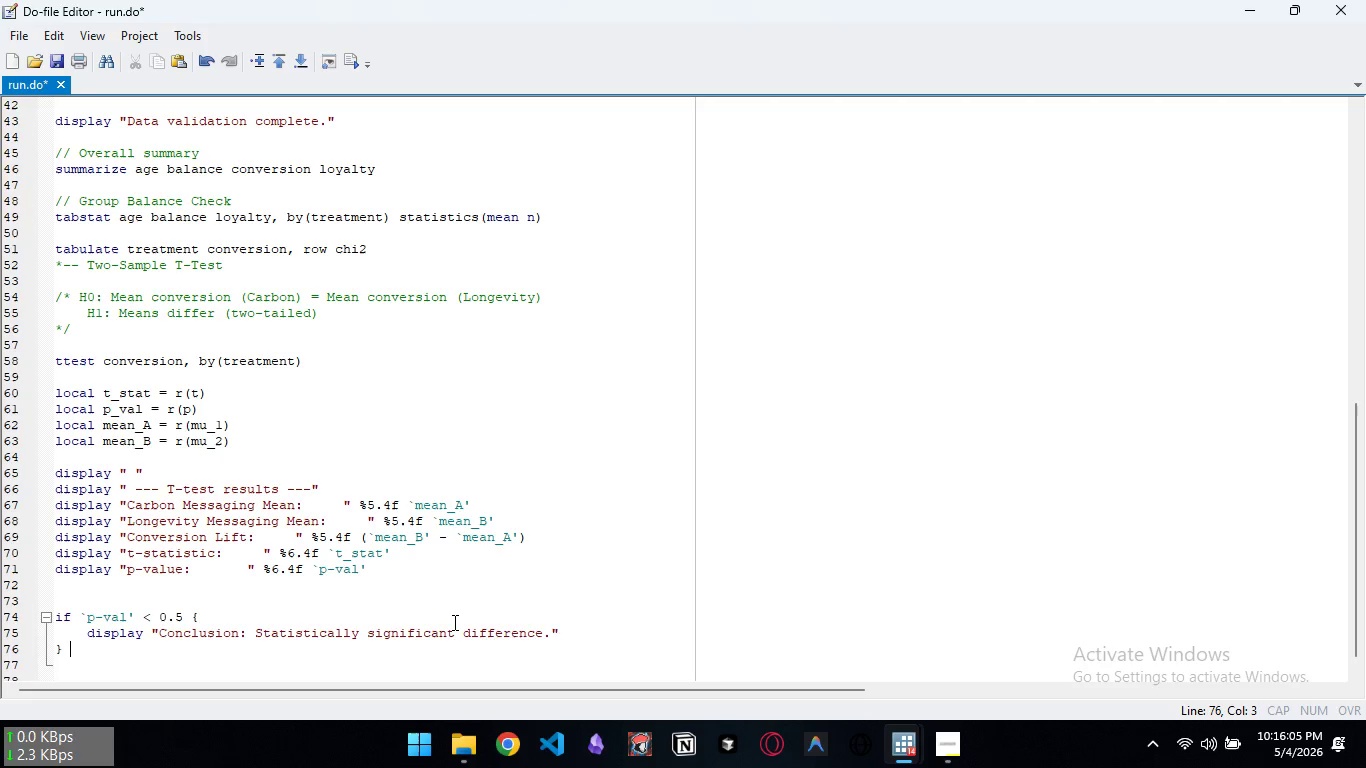 
key(ArrowRight)
 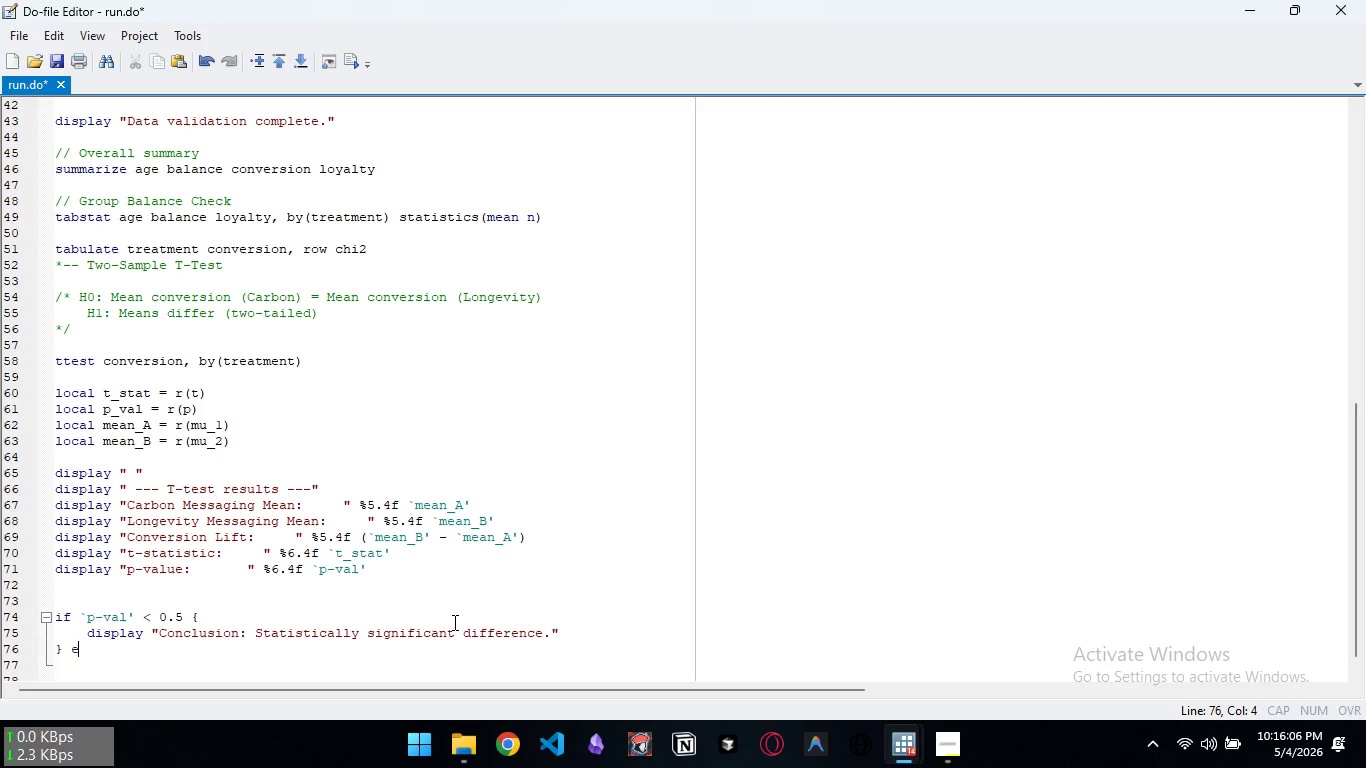 
type( else)
key(Backspace)
key(Backspace)
key(Backspace)
key(Backspace)
key(Backspace)
 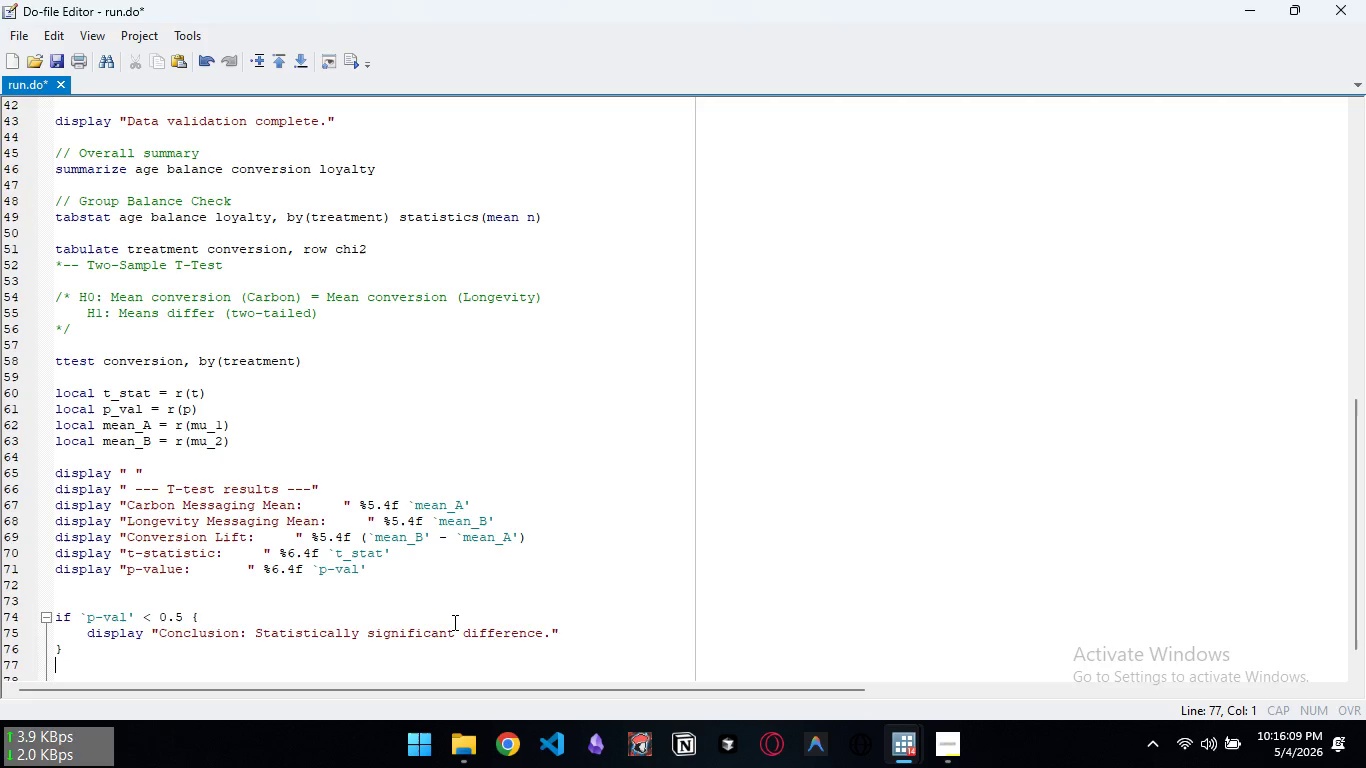 
key(Enter)
 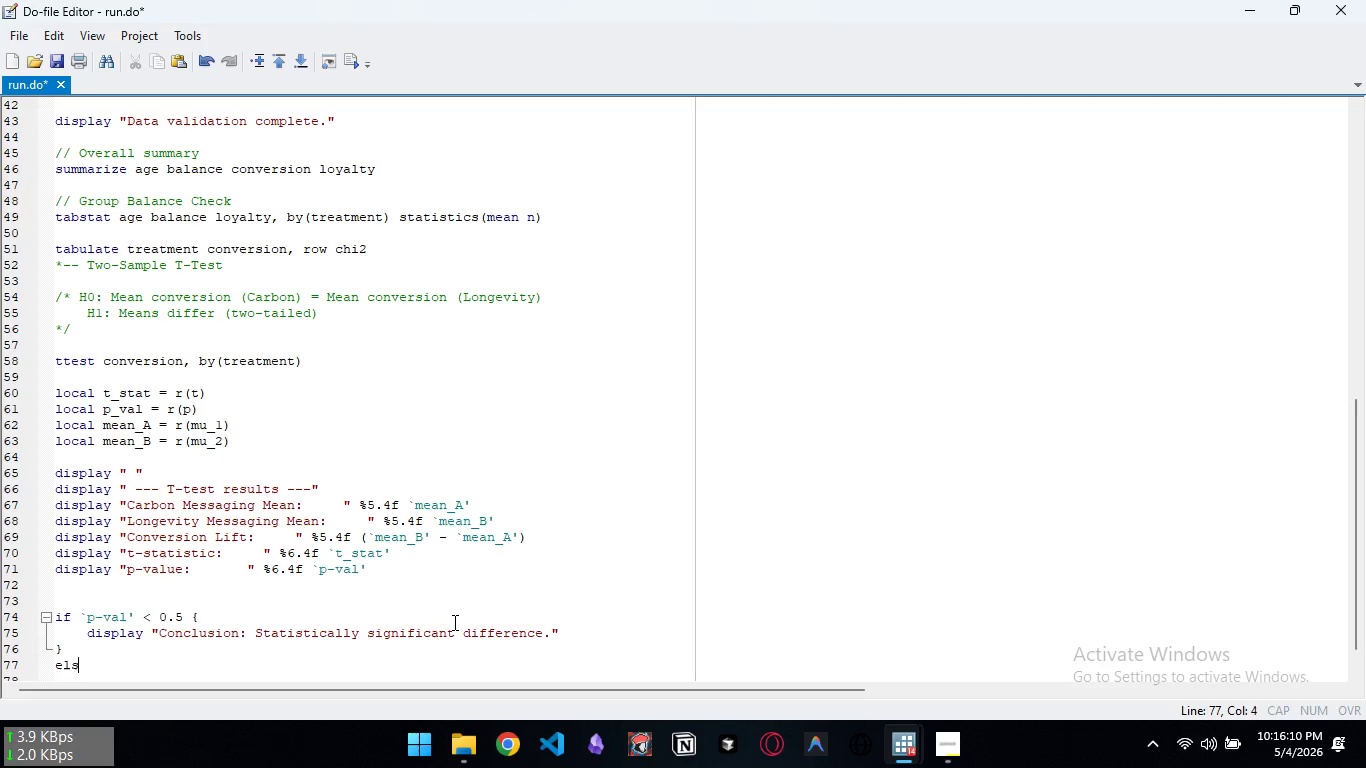 
type(else {)
 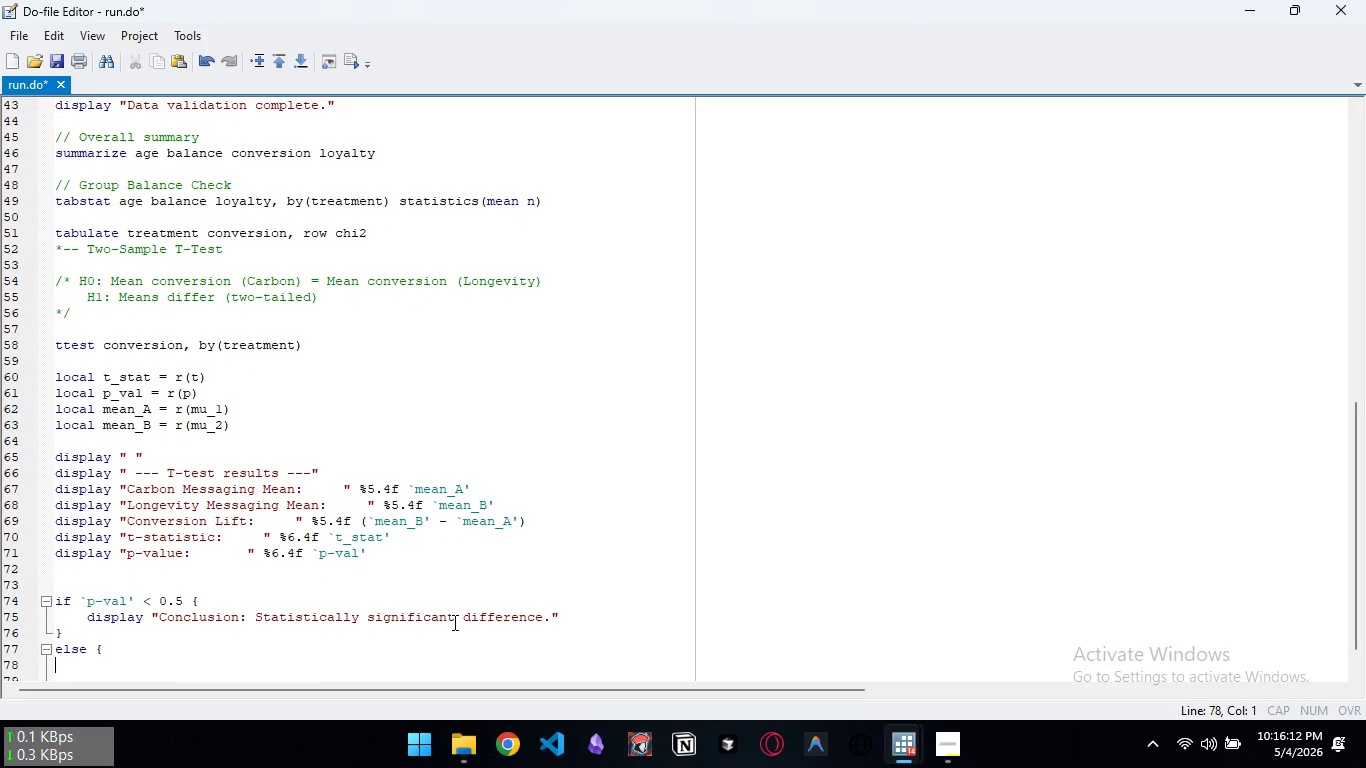 
key(Enter)
 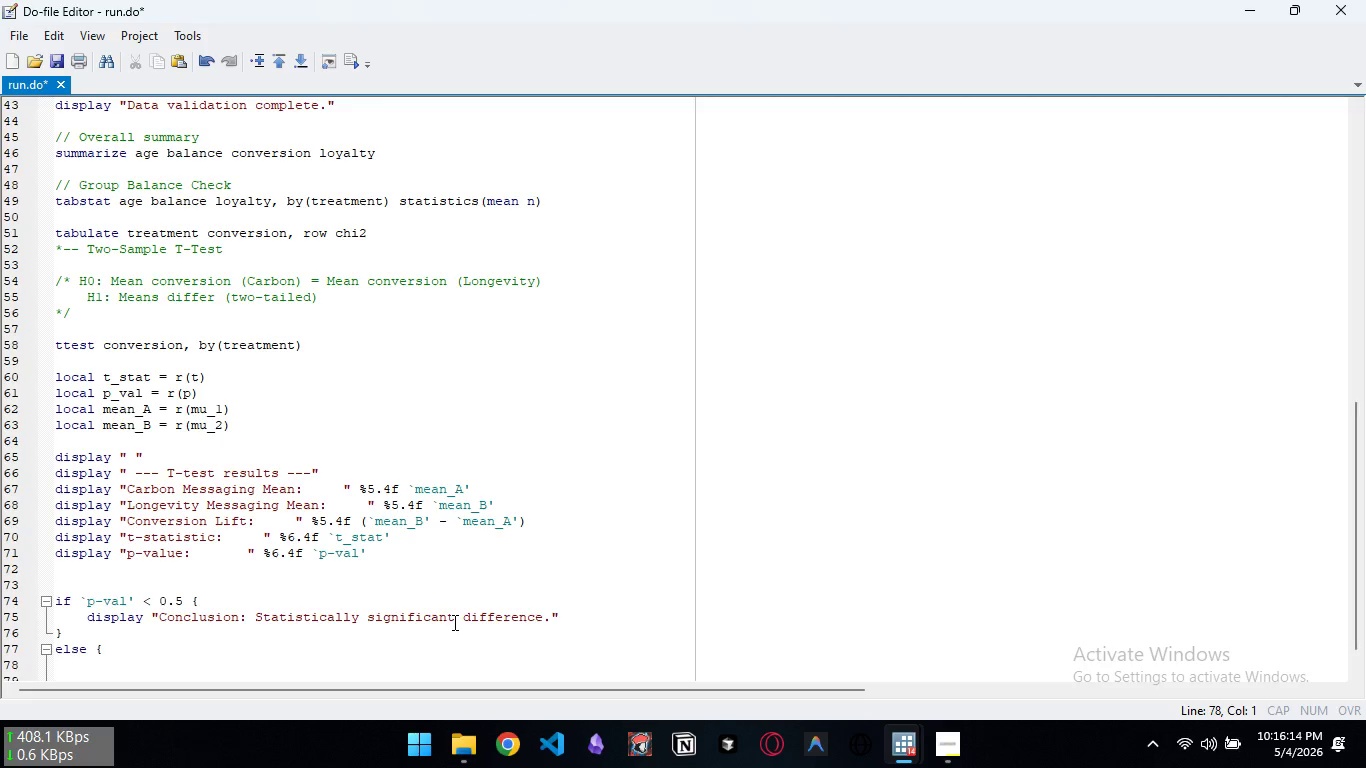 
type(displa)
 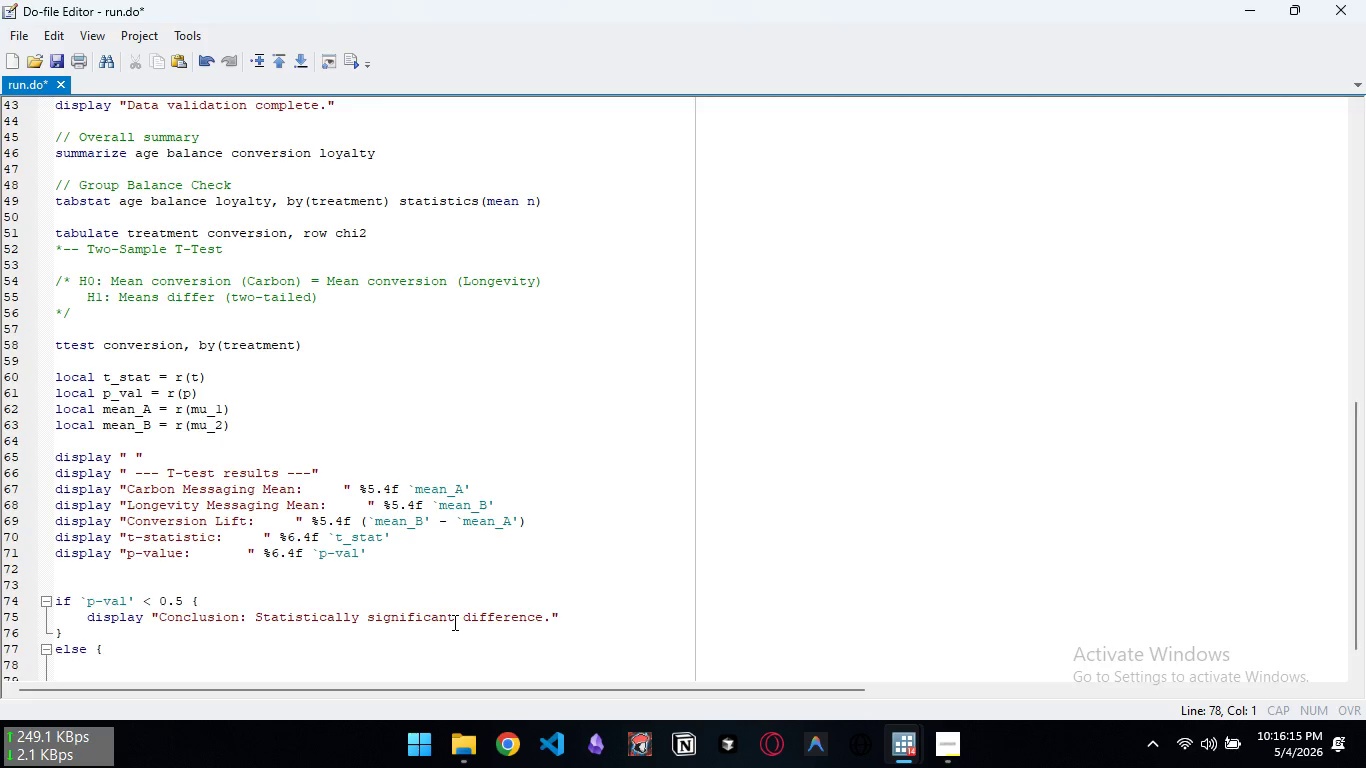 
key(Control+ControlLeft)
 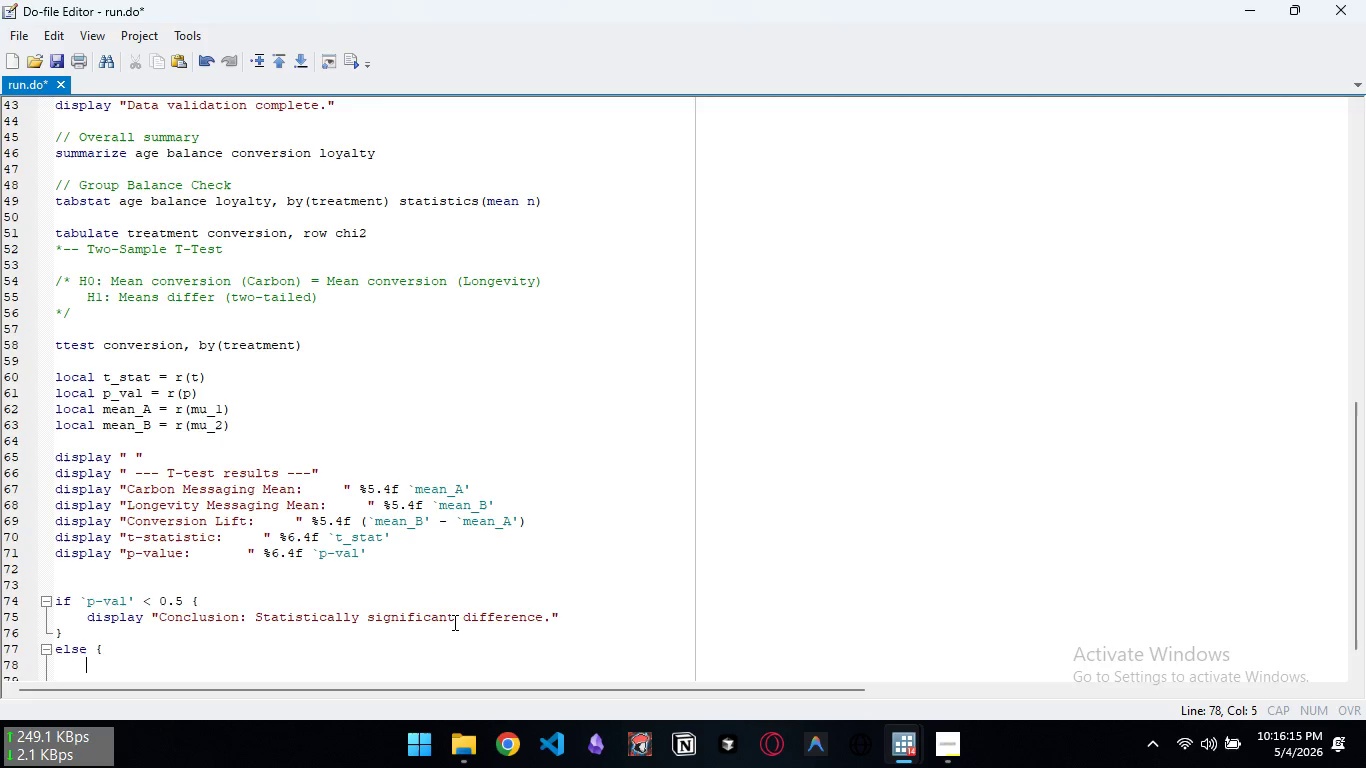 
key(Control+Backspace)
 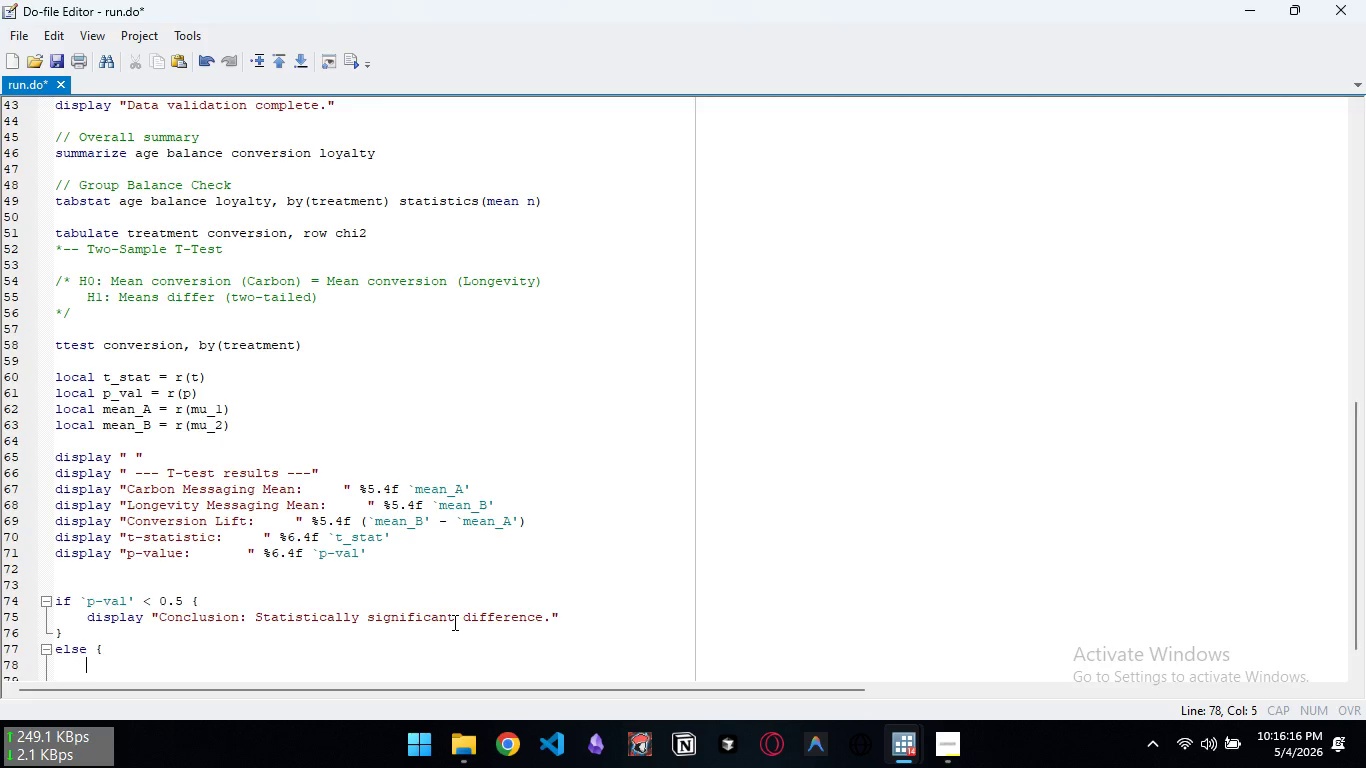 
key(Tab)
type(display "Conclusion:)
key(Backspace)
type(: S)
key(Backspace)
type(No Stati)
 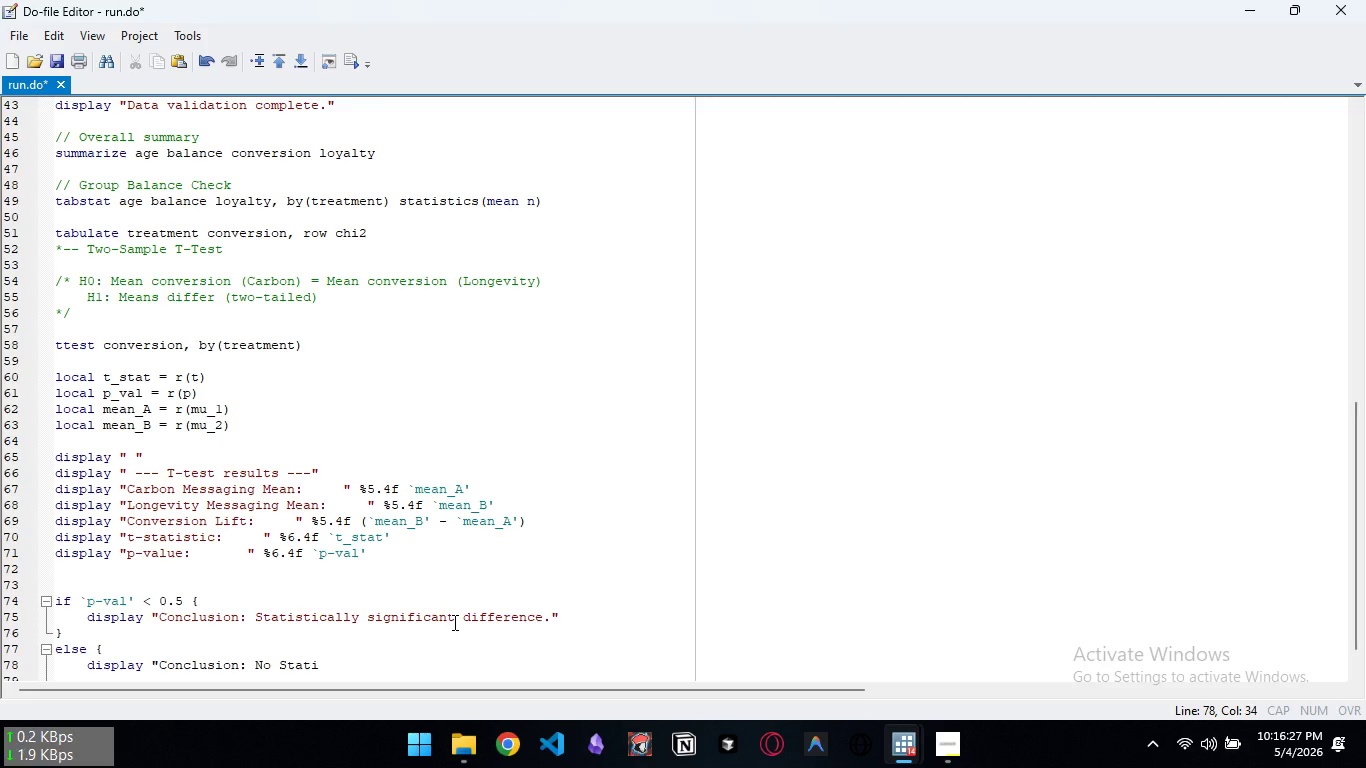 
key(Control+ControlLeft)
 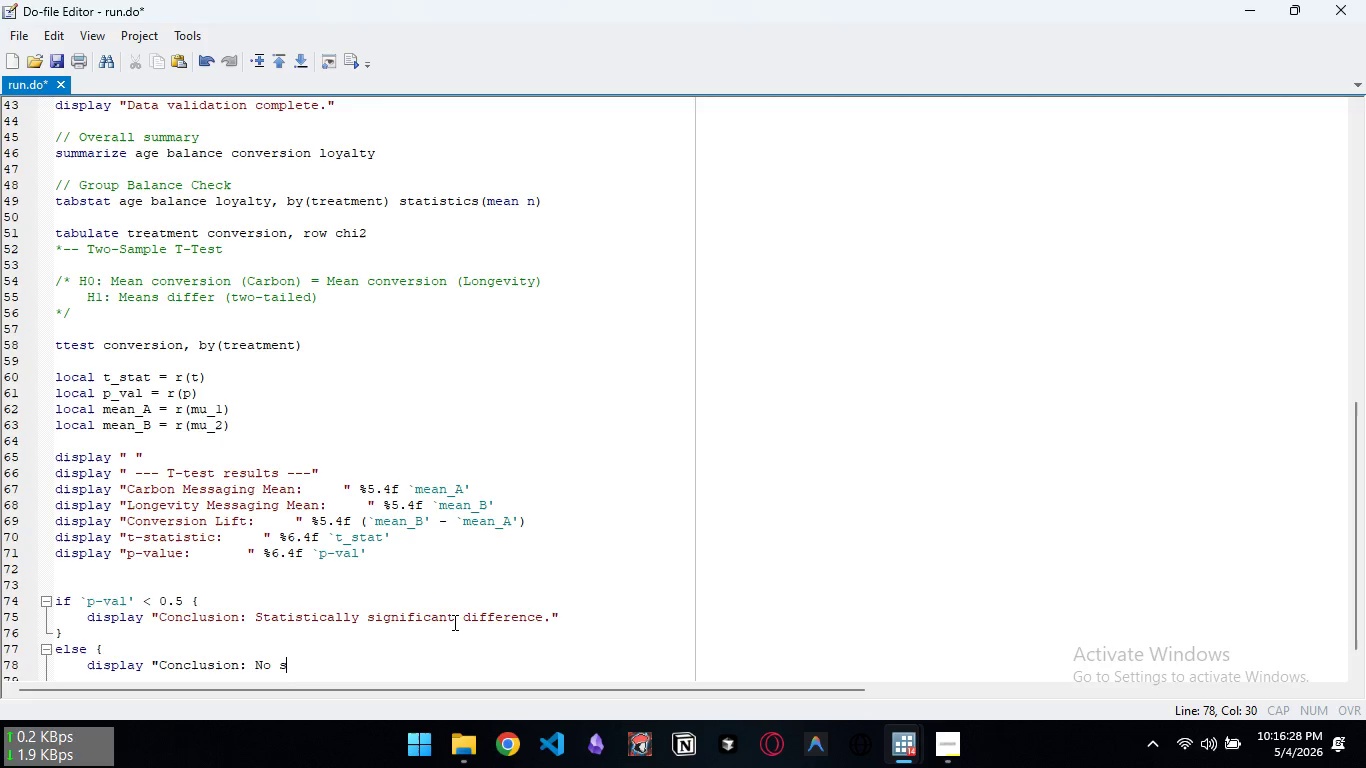 
key(Control+Backspace)
 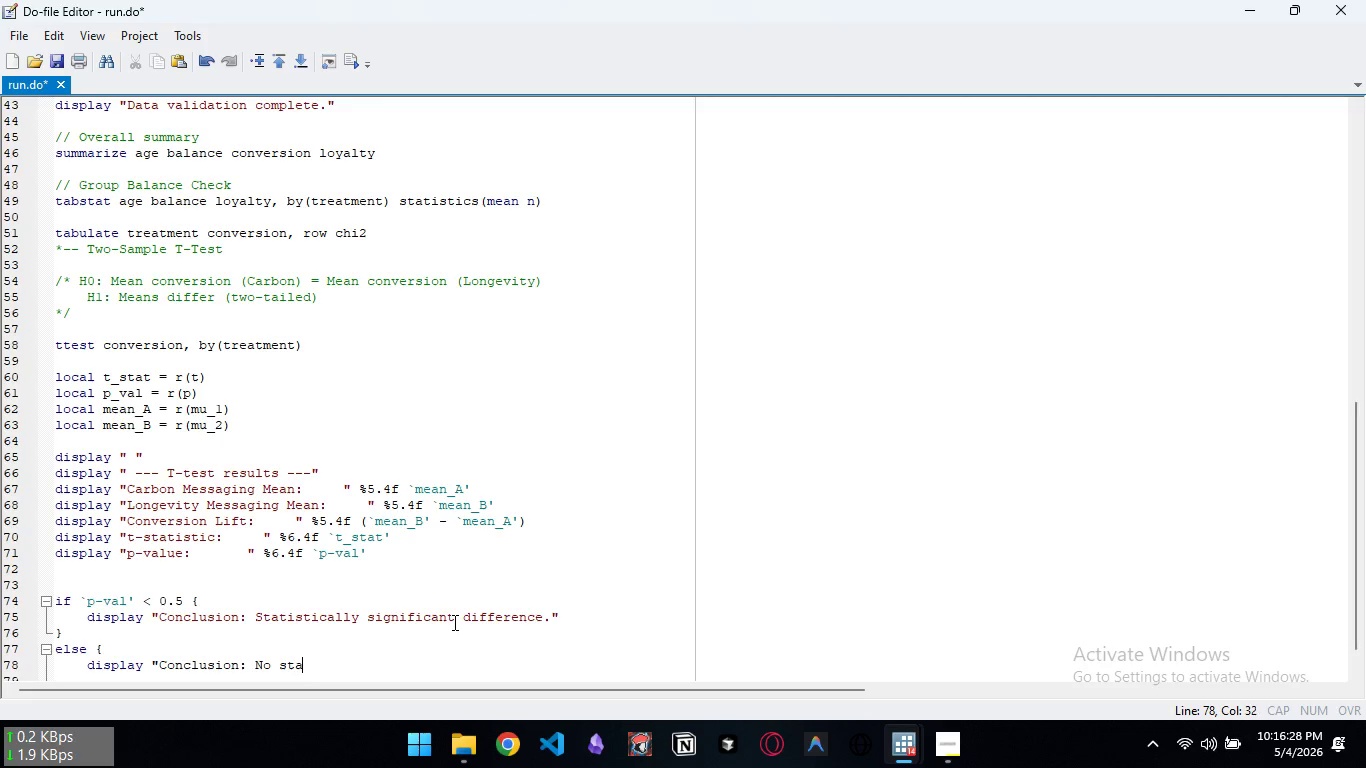 
type(statistically signigicant difference.")
 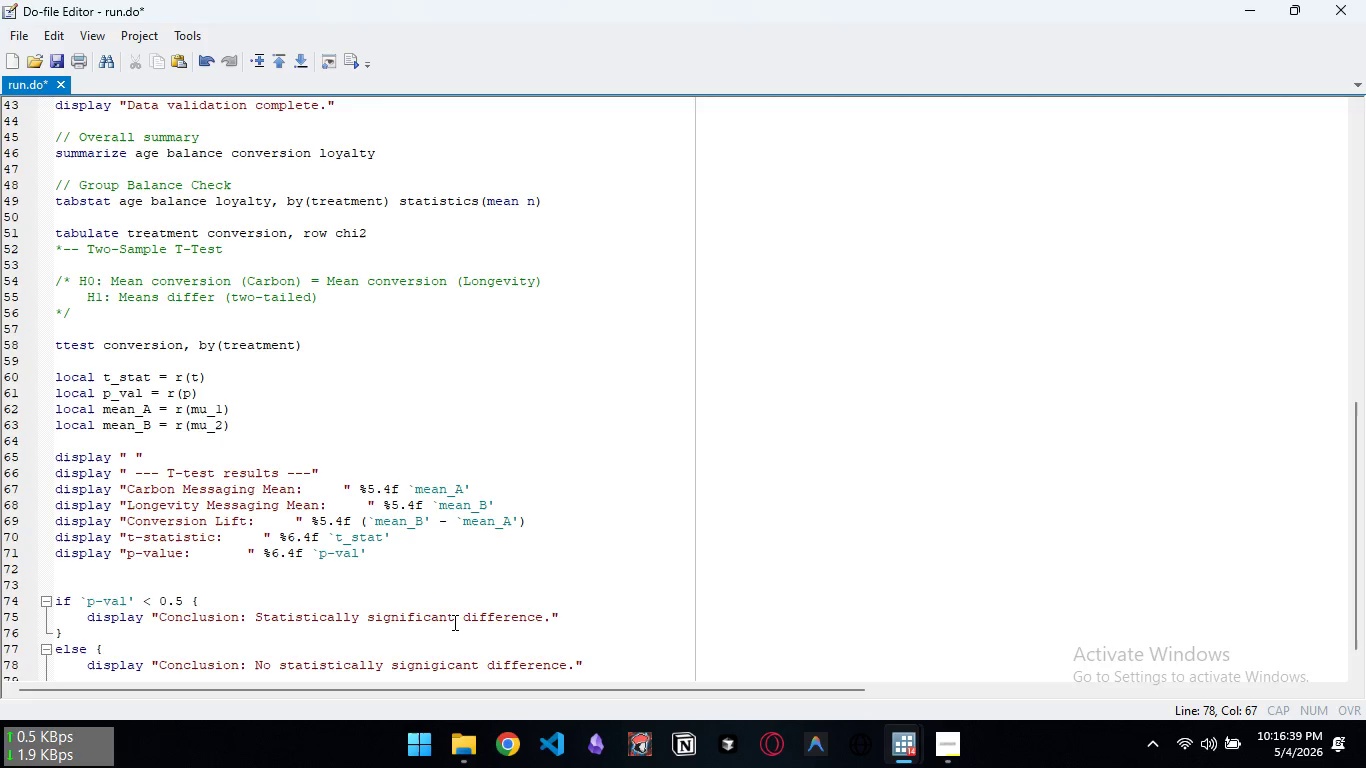 
key(Enter)
 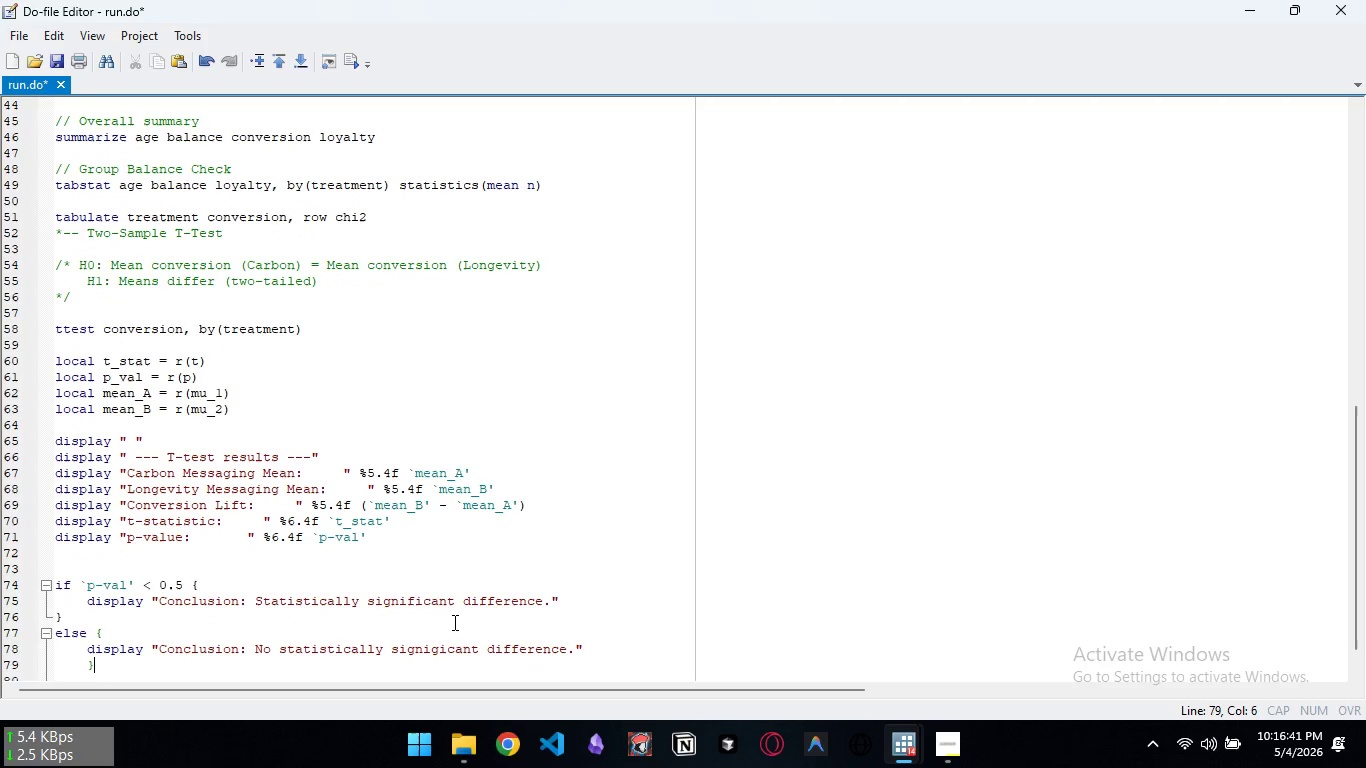 
key(Shift+BracketRight)
 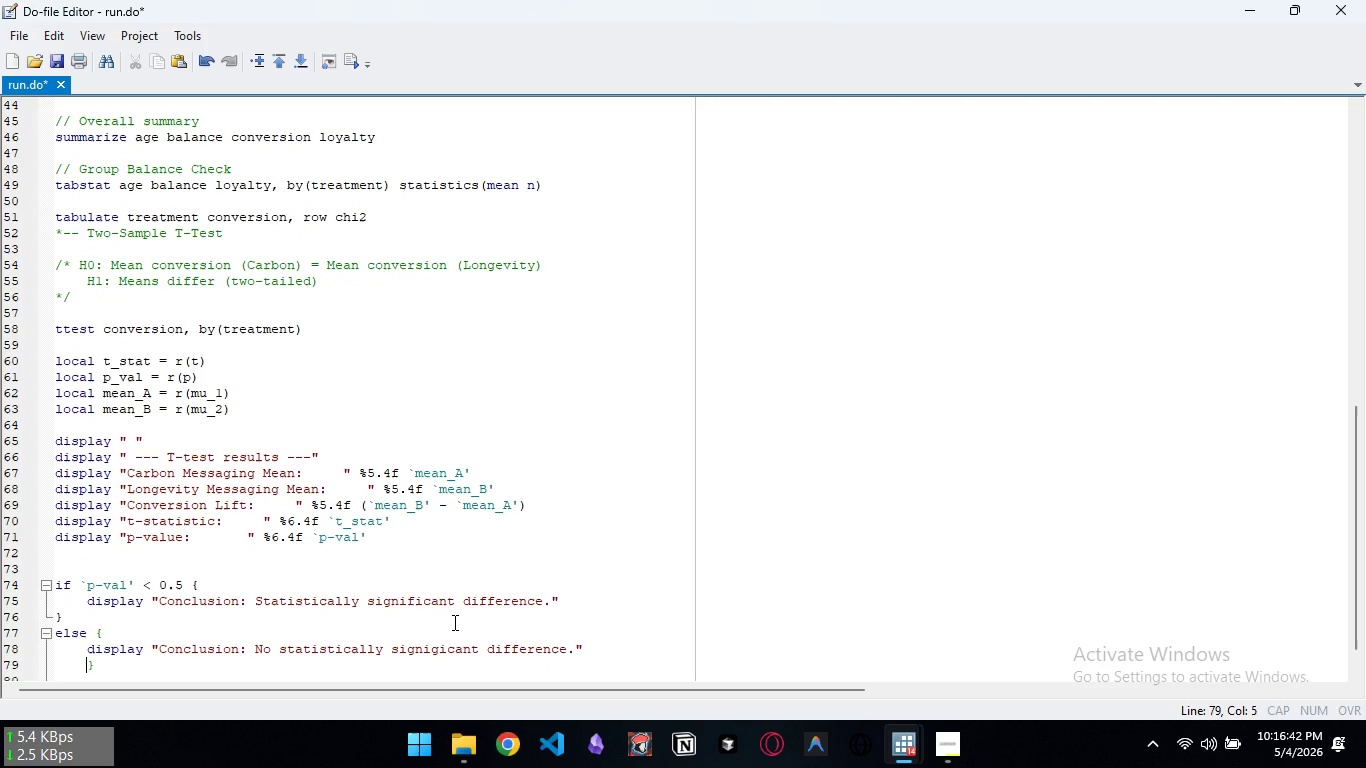 
key(ArrowLeft)
 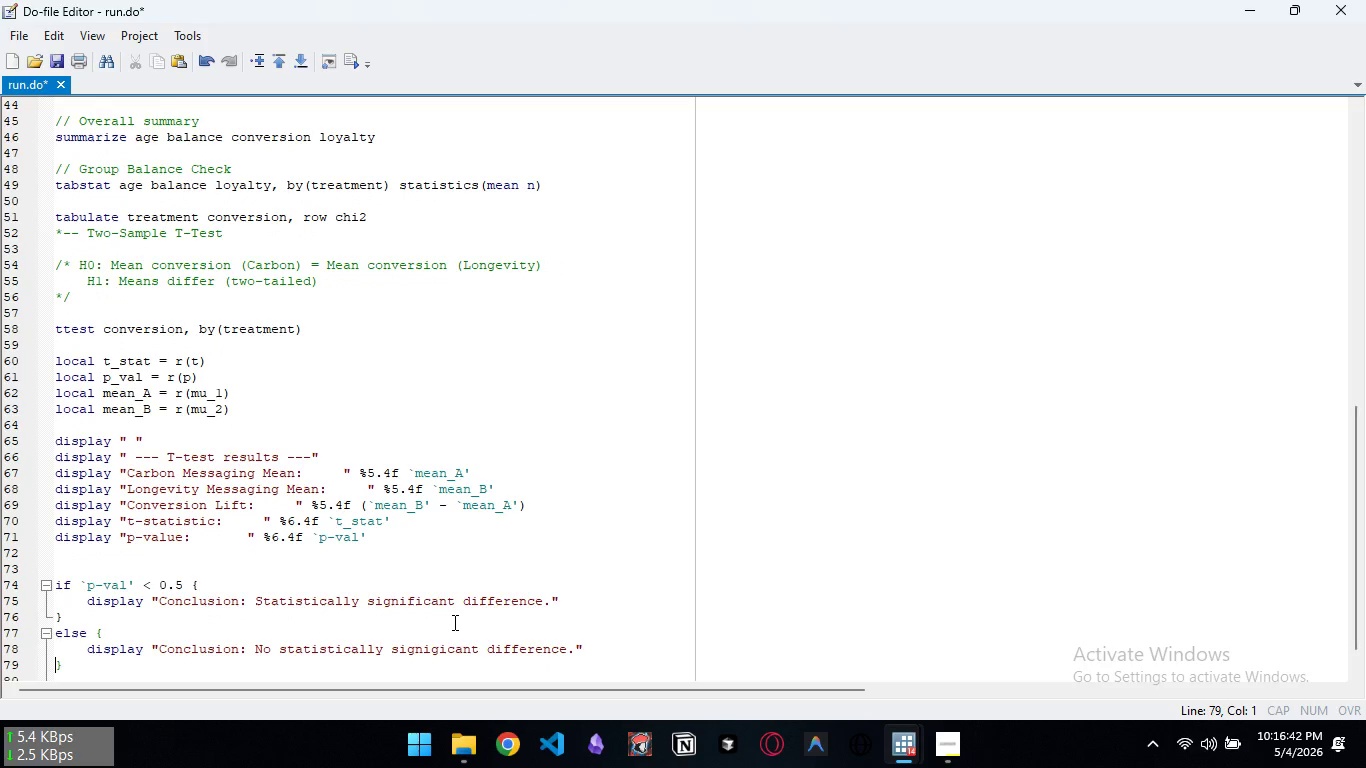 
key(Backspace)
 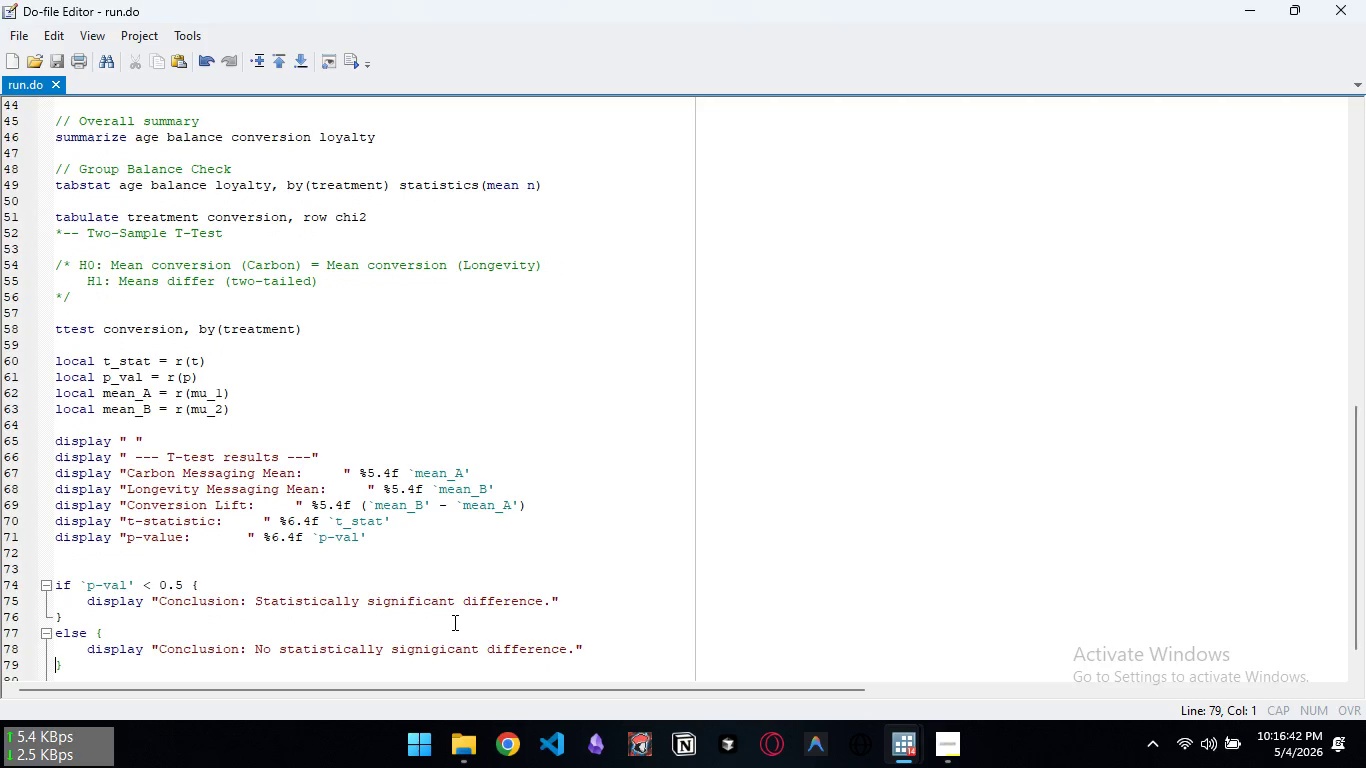 
key(Control+ControlLeft)
 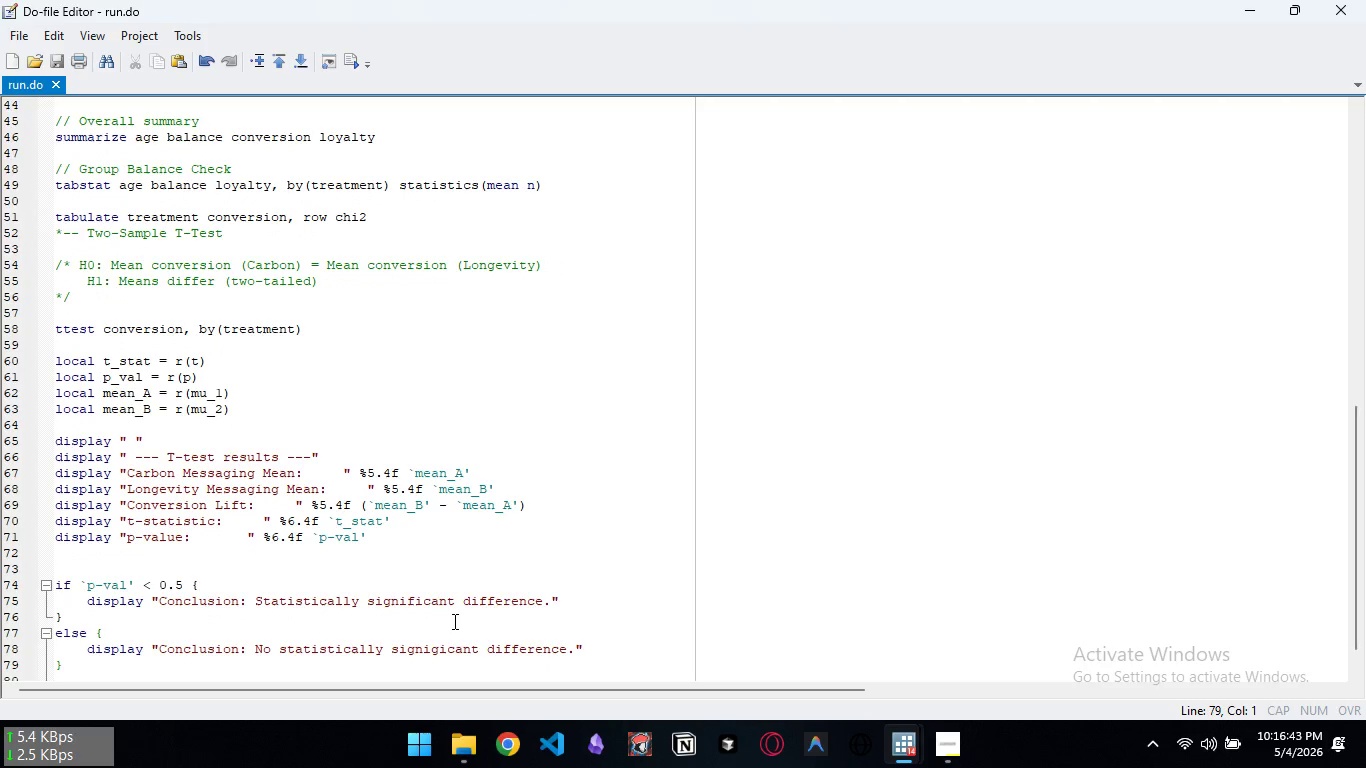 
key(Control+S)
 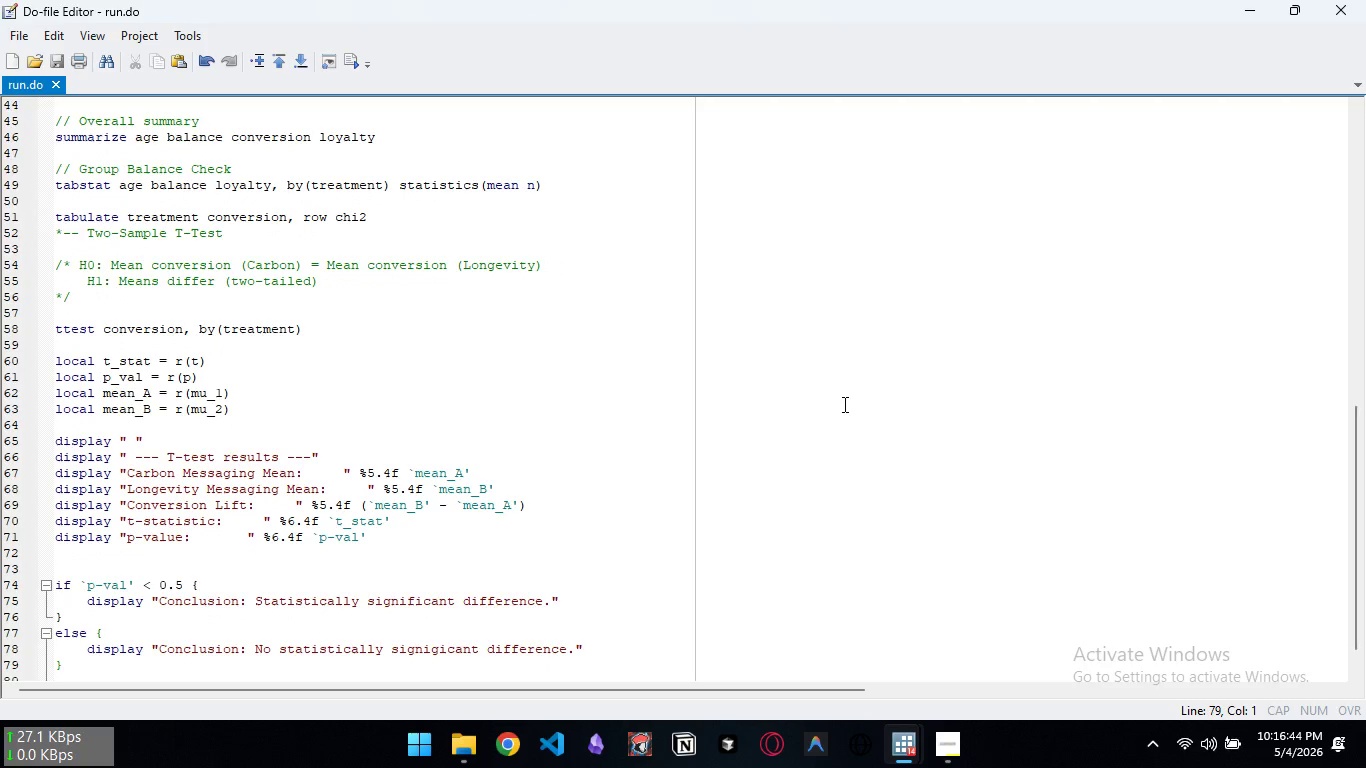 
scroll: coordinate [603, 430], scroll_direction: down, amount: 9.0
 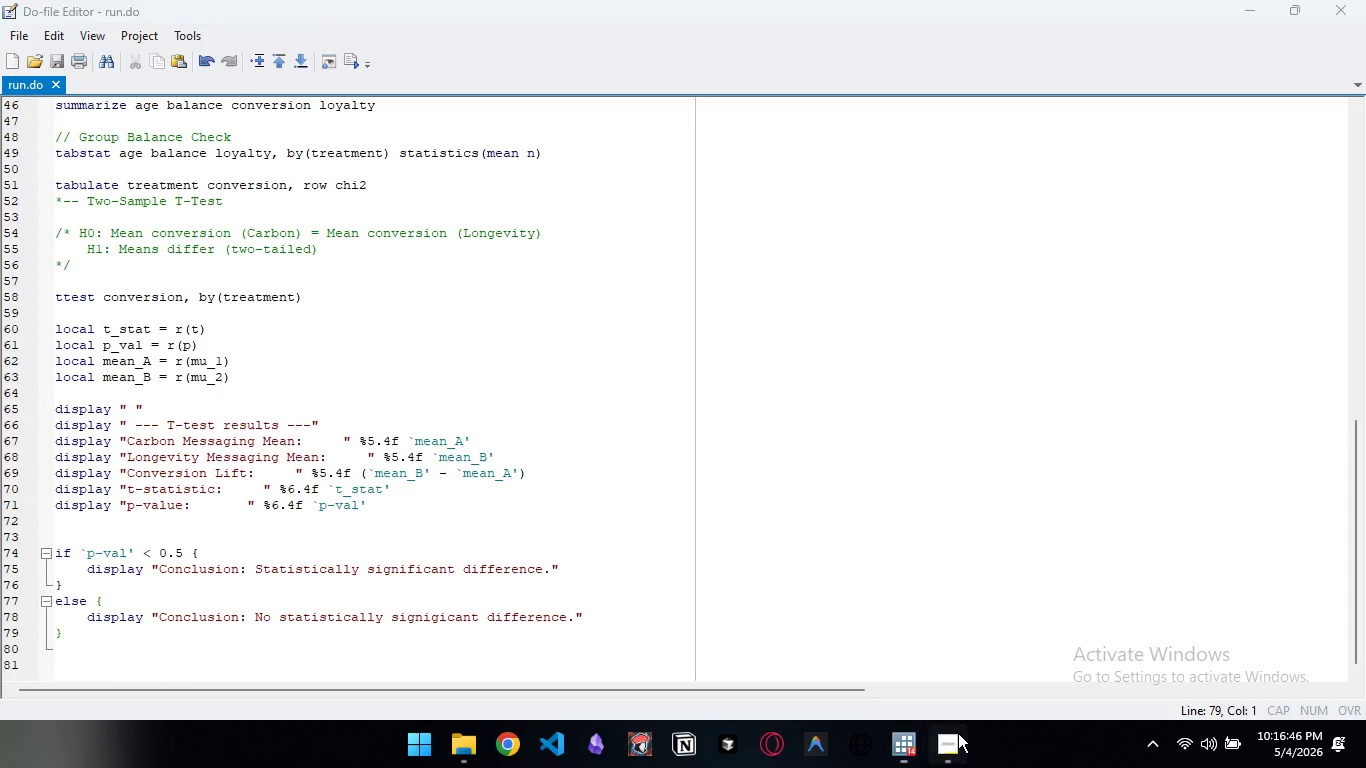 
left_click([958, 733])